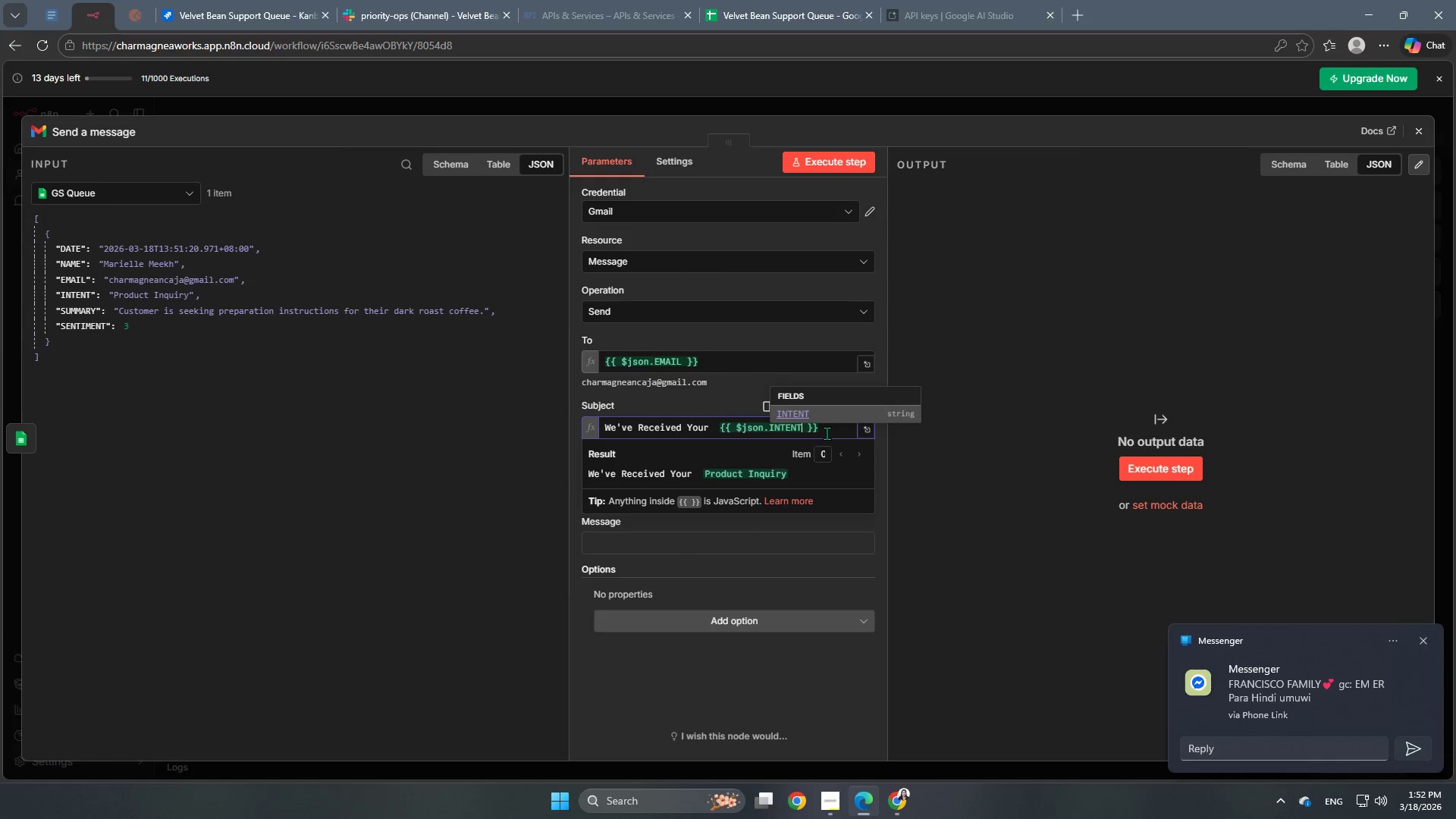 
left_click([833, 431])
 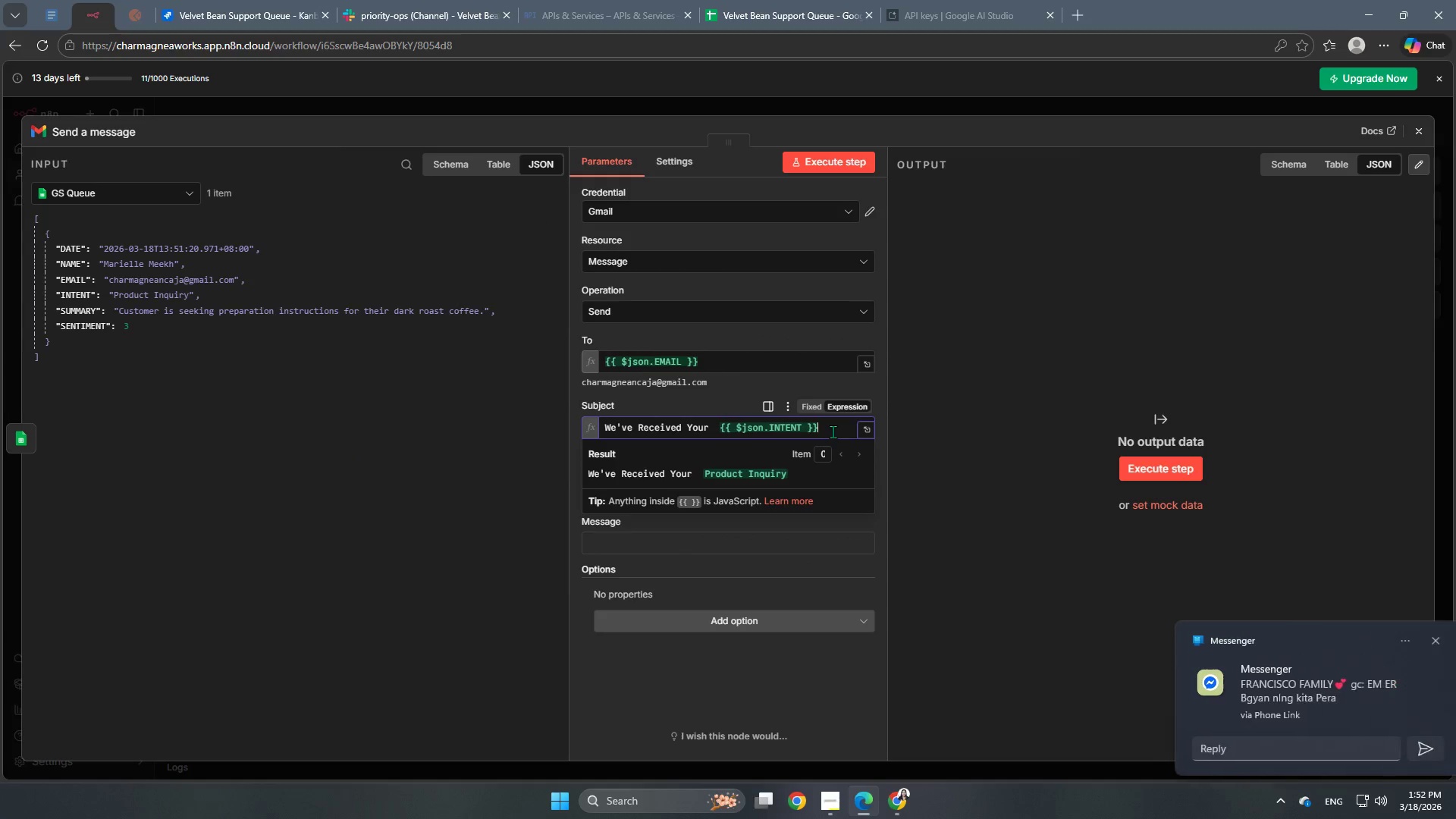 
type( Inquiry)
 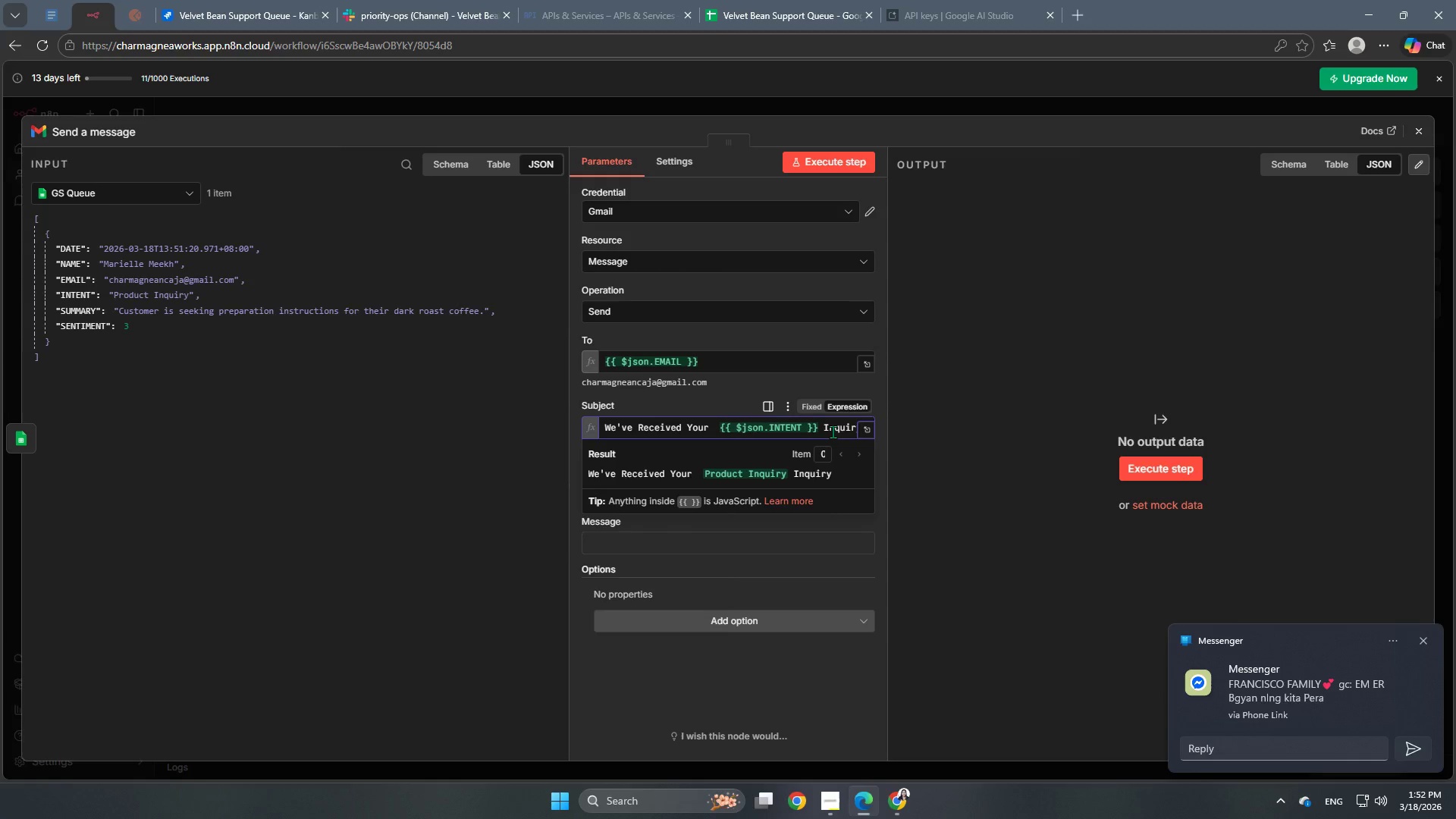 
left_click([695, 395])
 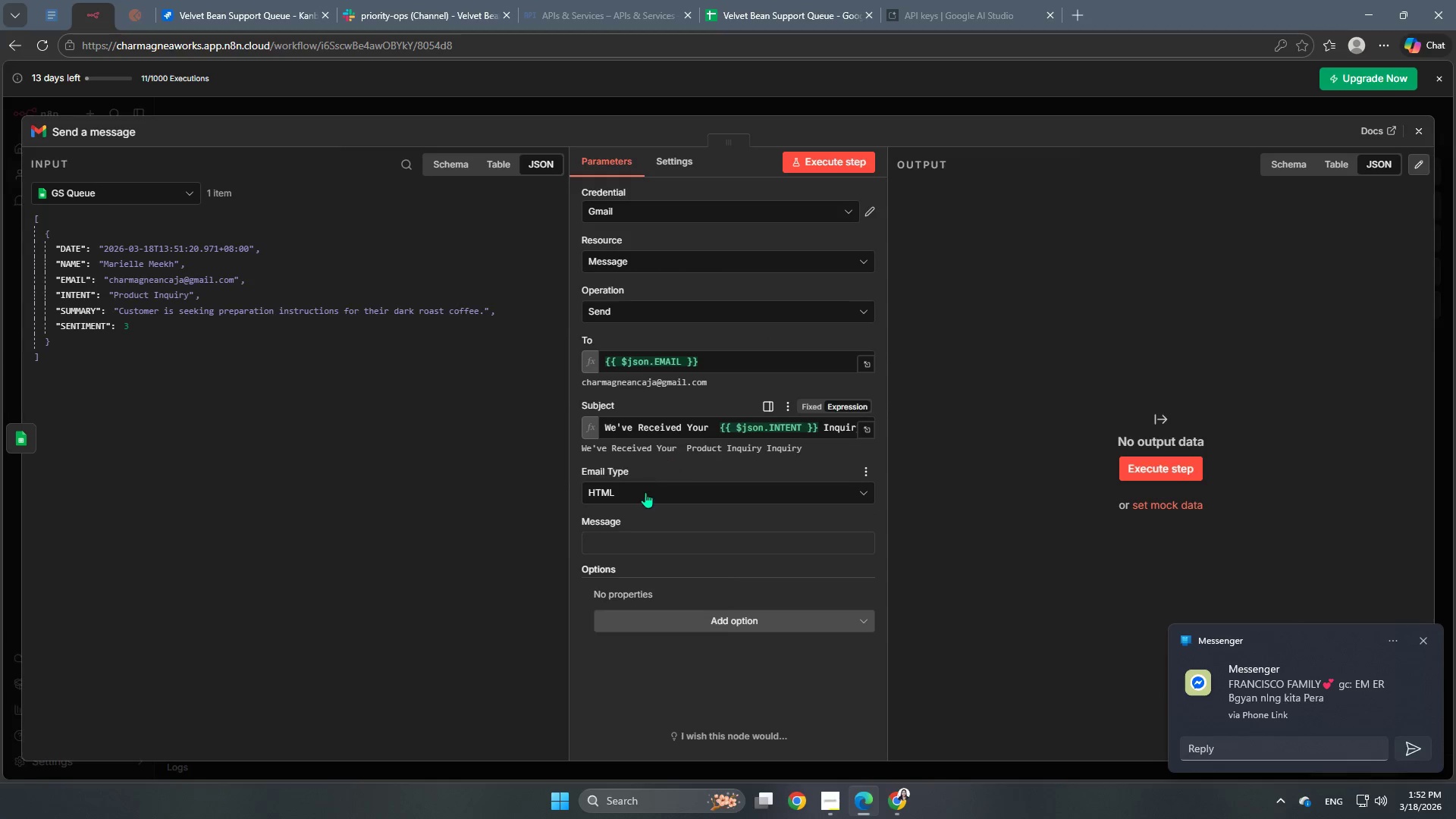 
left_click([646, 491])
 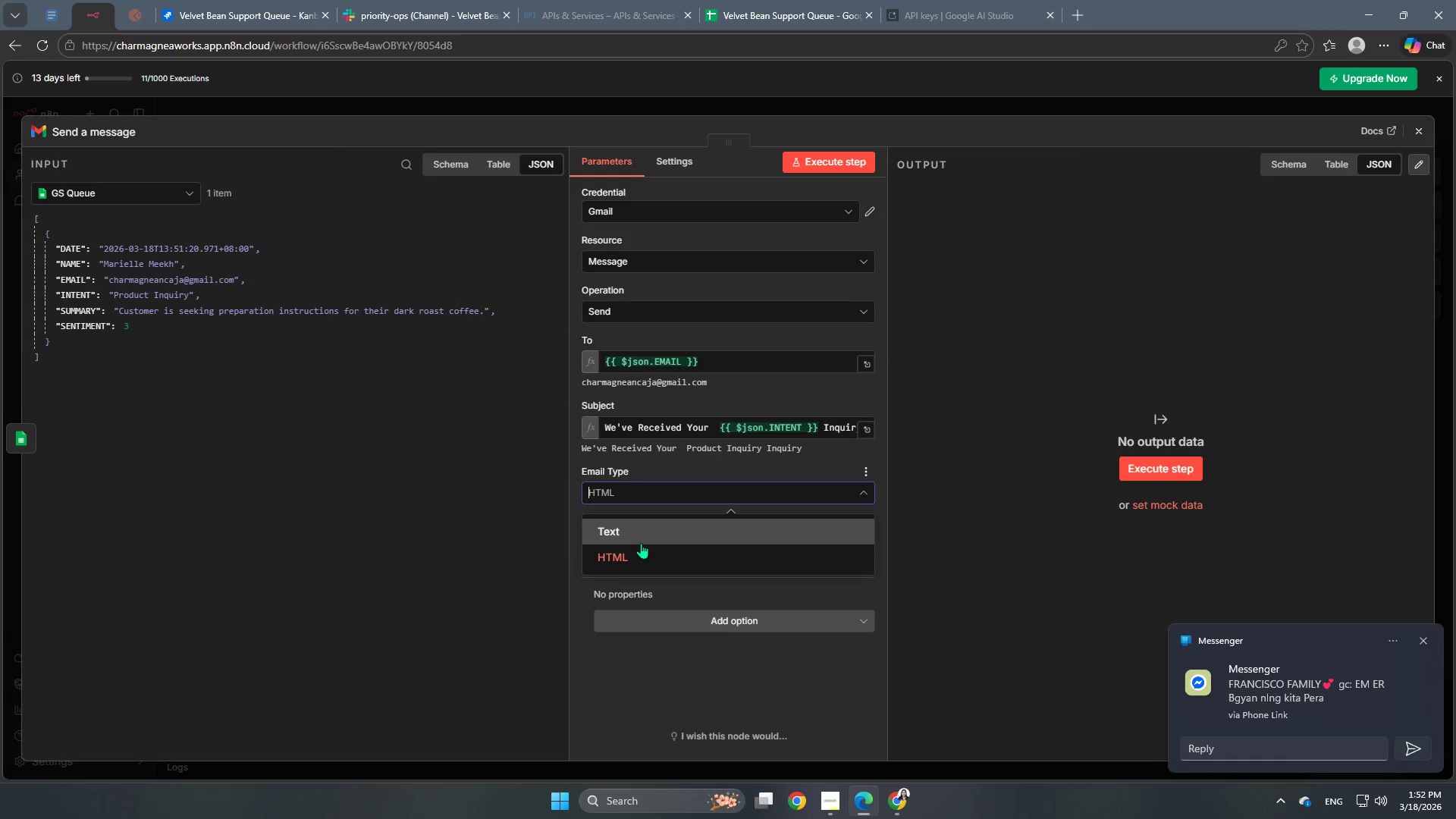 
left_click([641, 543])
 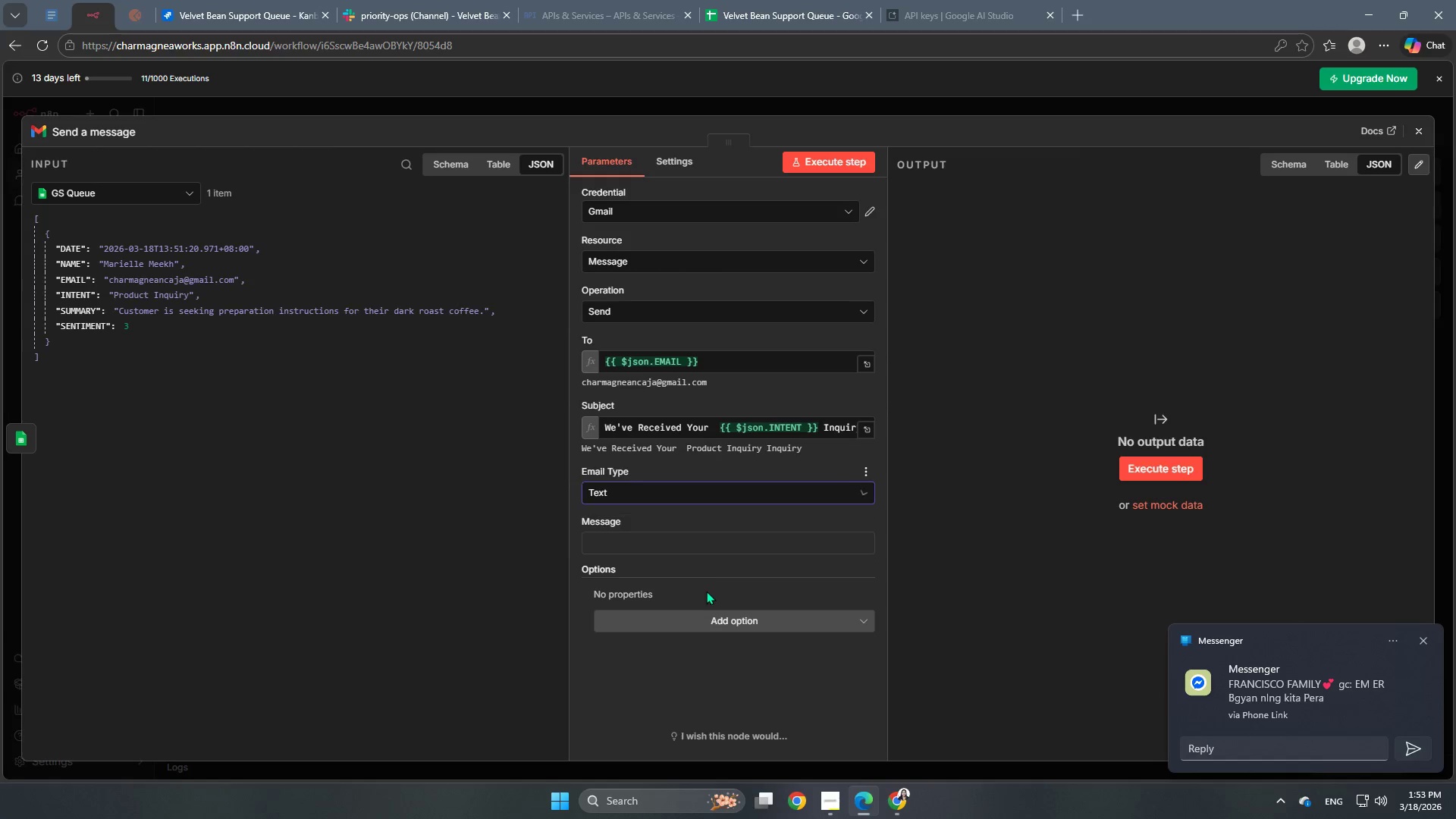 
scroll: coordinate [706, 591], scroll_direction: down, amount: 1.0
 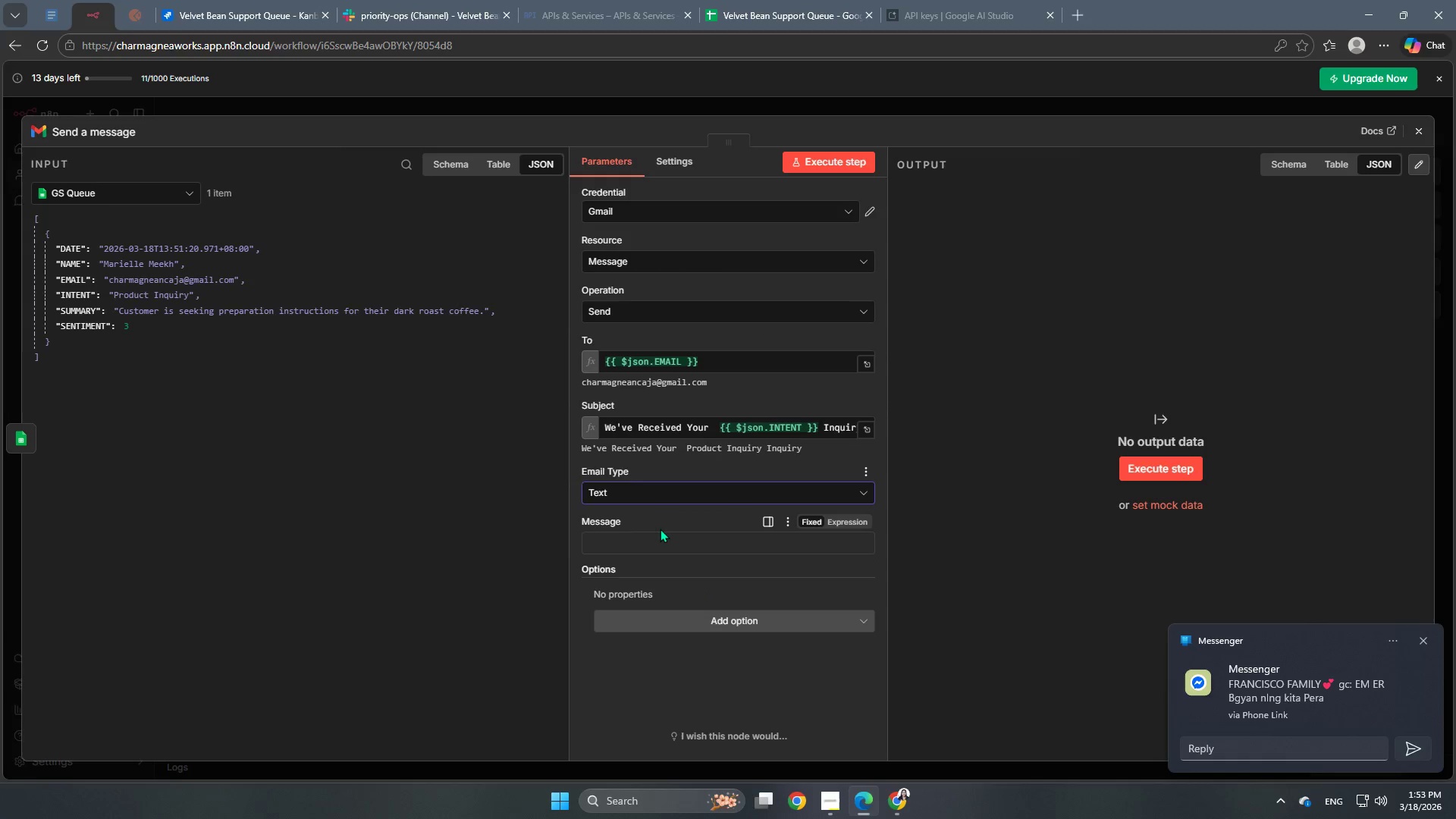 
left_click([660, 529])
 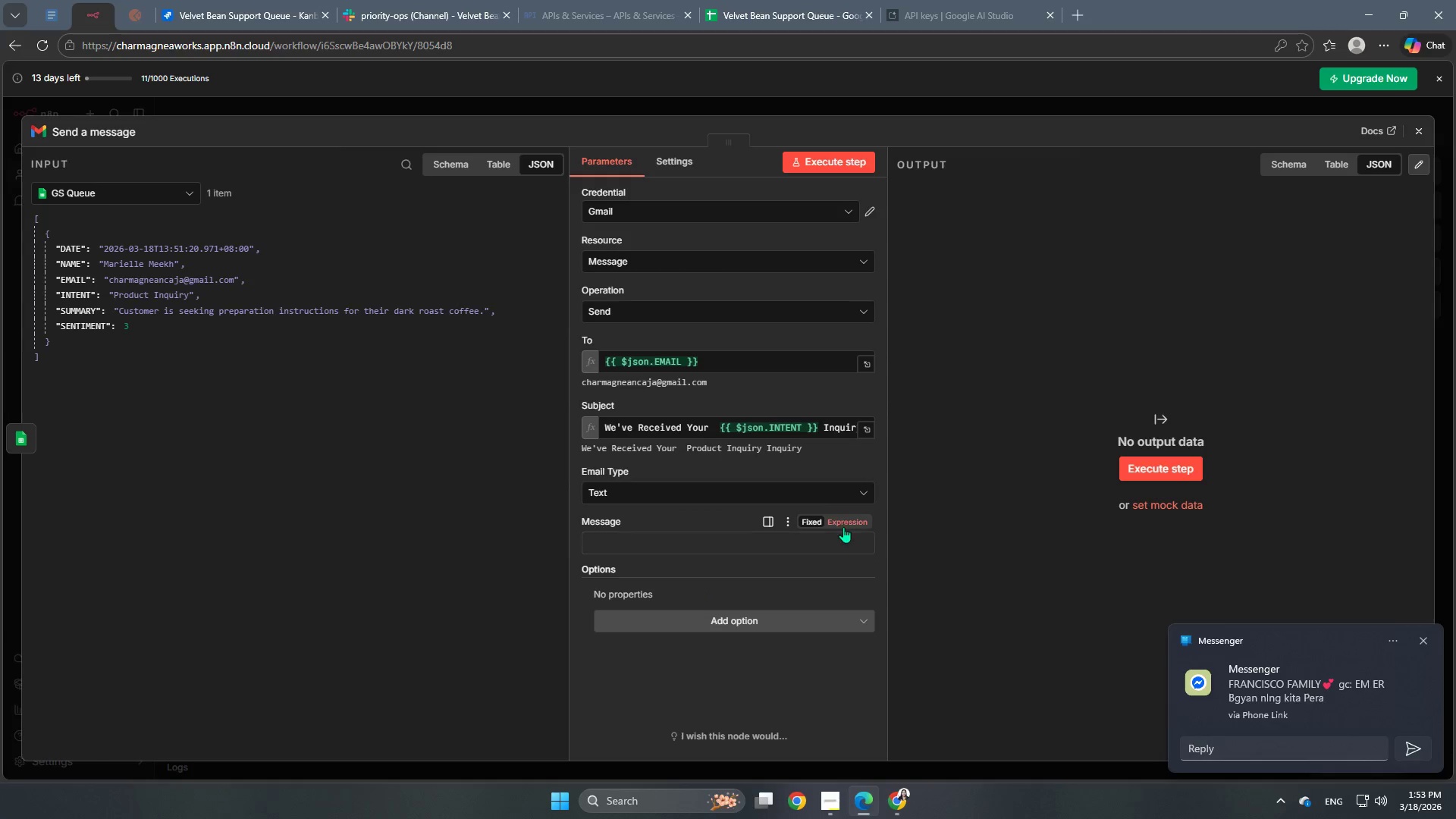 
left_click([849, 527])
 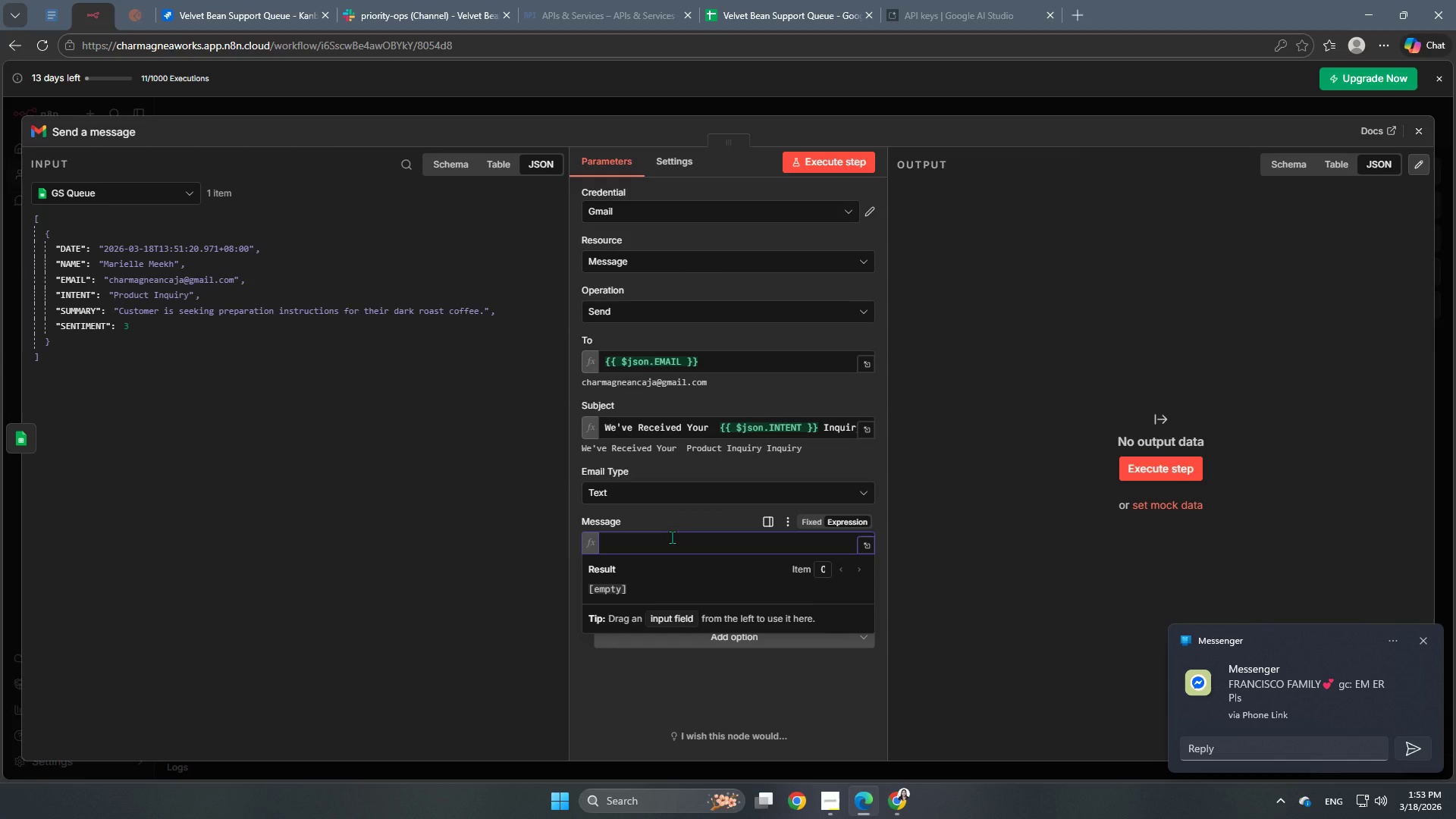 
type(Hi )
 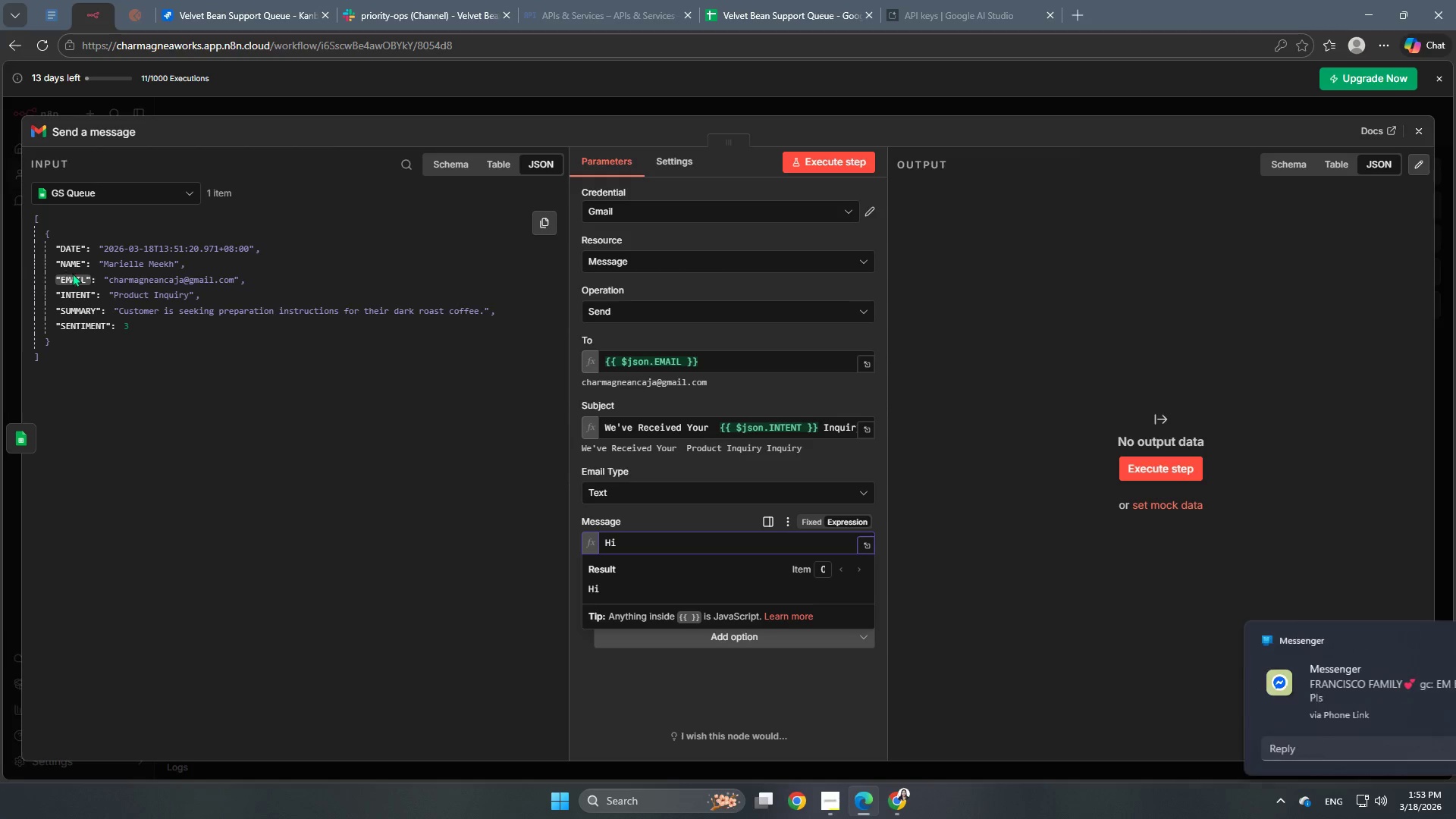 
left_click_drag(start_coordinate=[71, 266], to_coordinate=[666, 541])
 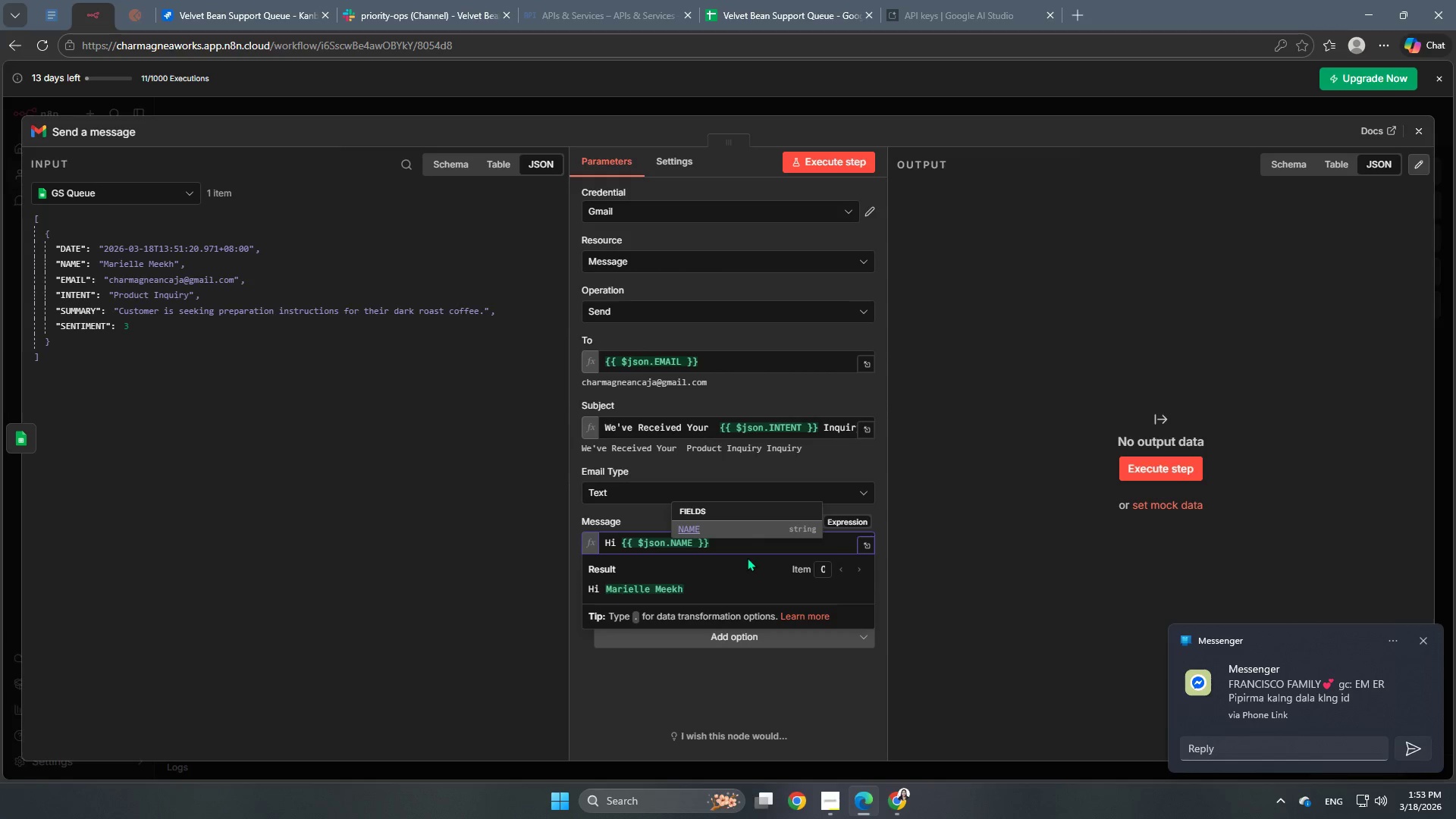 
left_click([748, 544])
 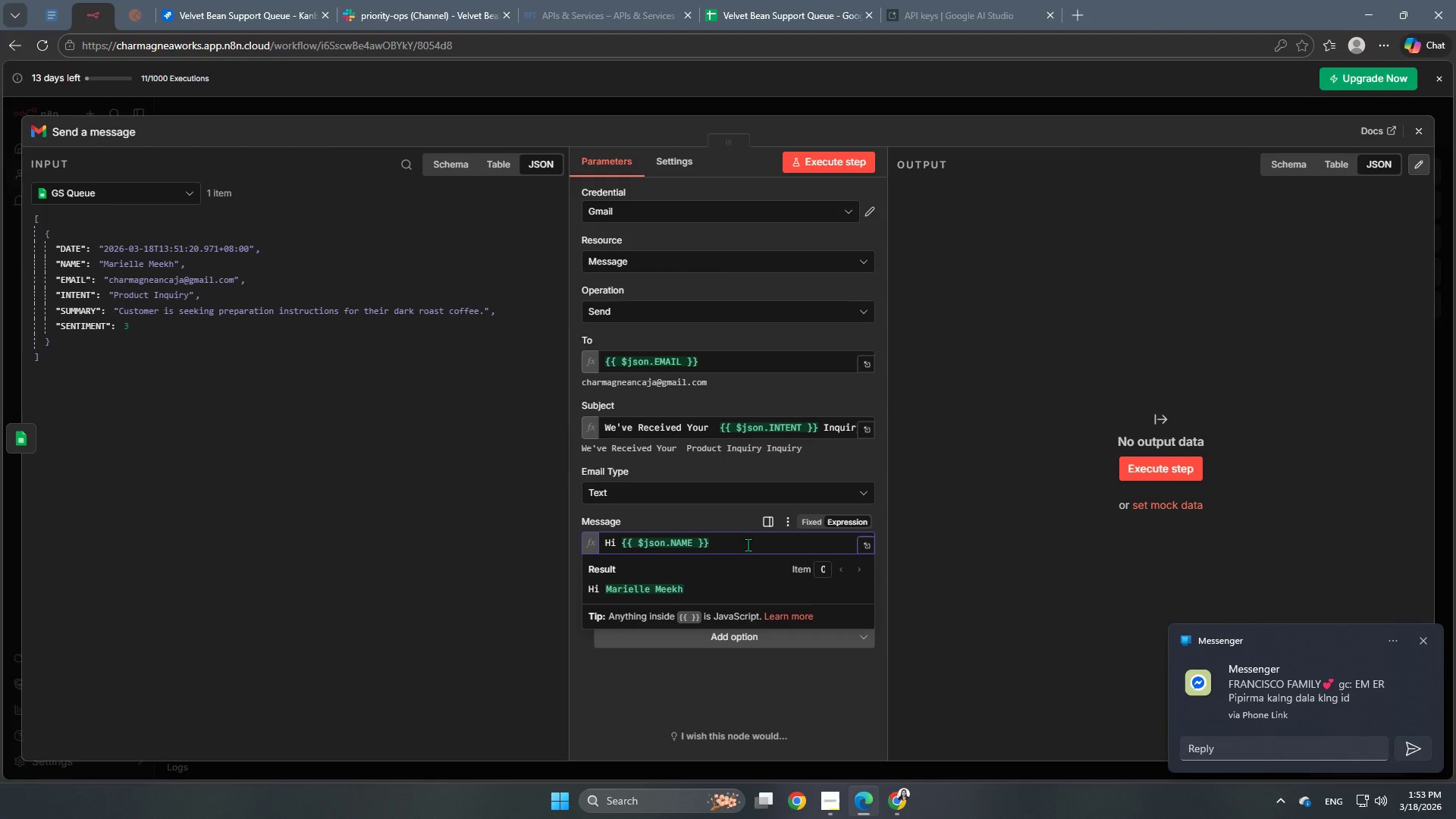 
key(Comma)
 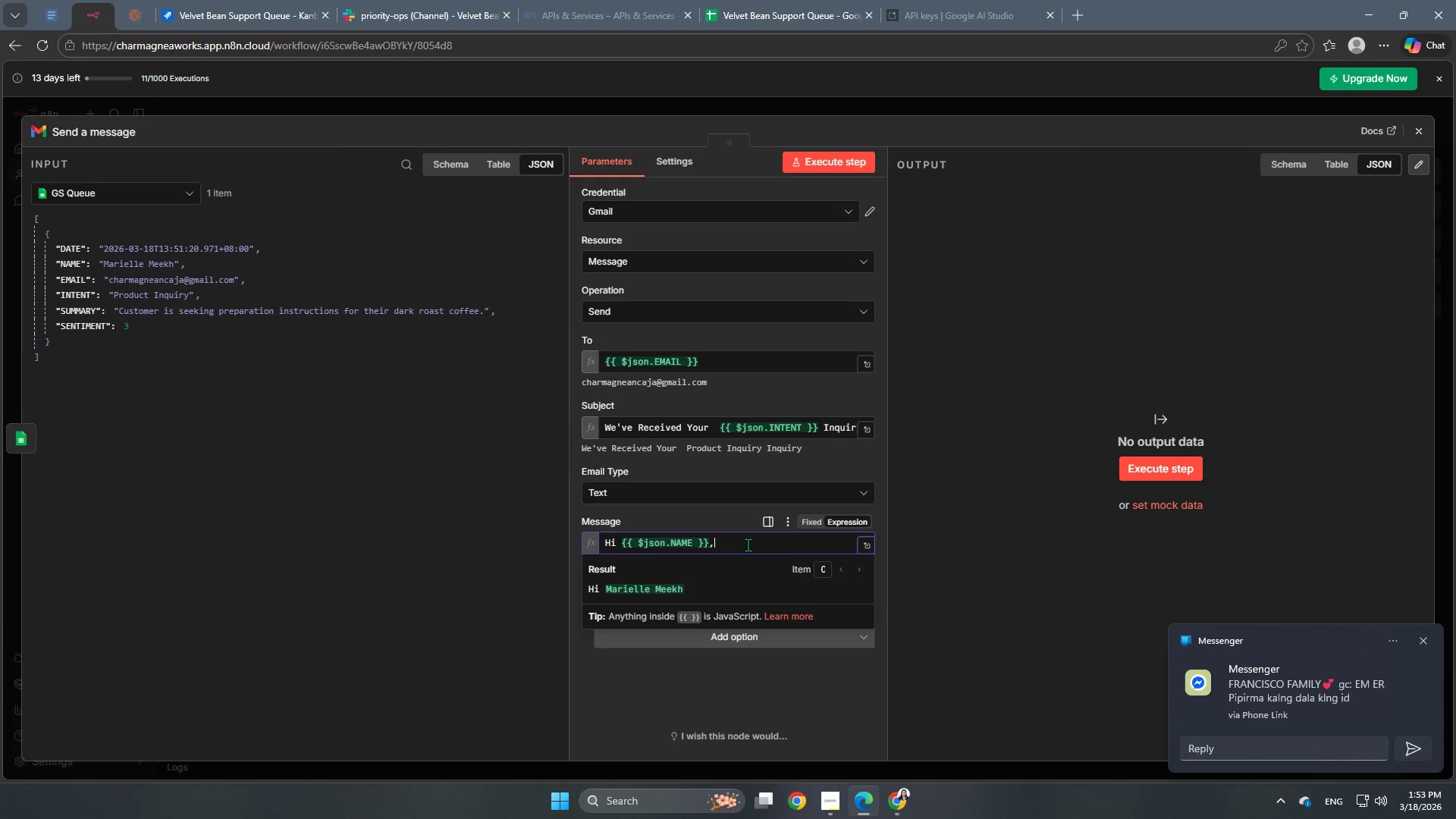 
key(Enter)
 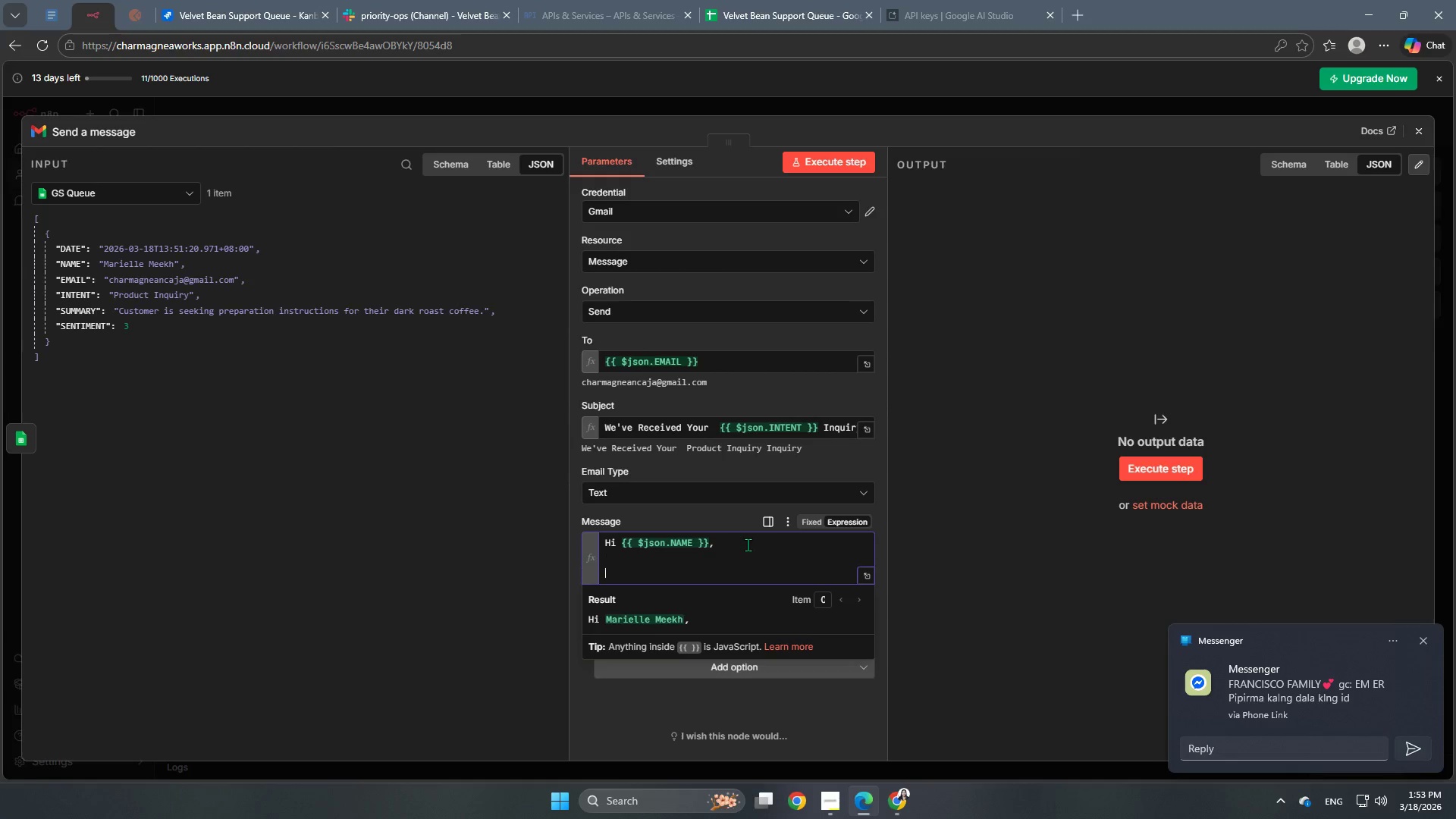 
key(Enter)
 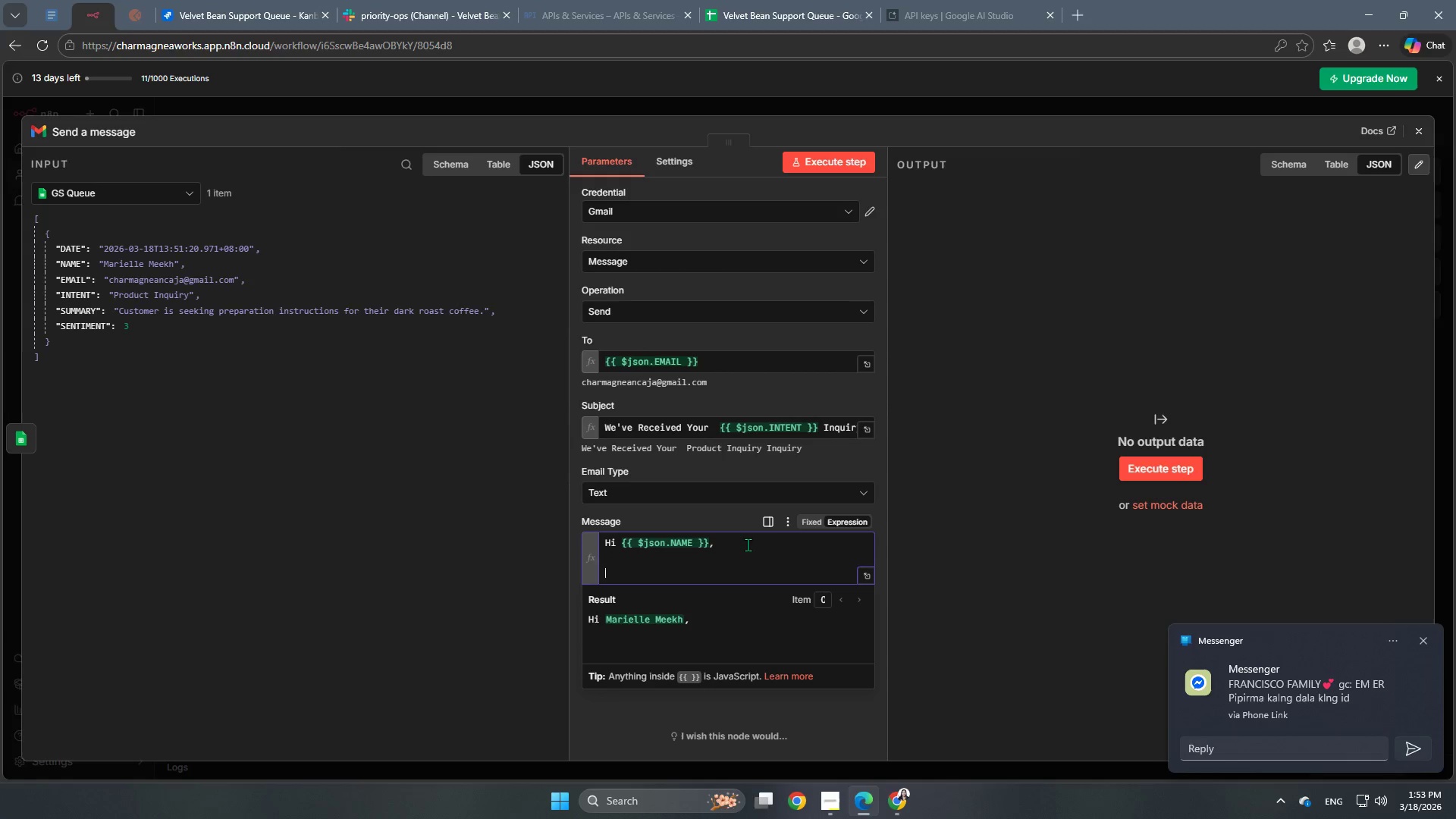 
type(Thank you for req)
key(Backspace)
type(aching out to Ven)
key(Backspace)
type(lvet Bean Support! We've categorized your requst as )
 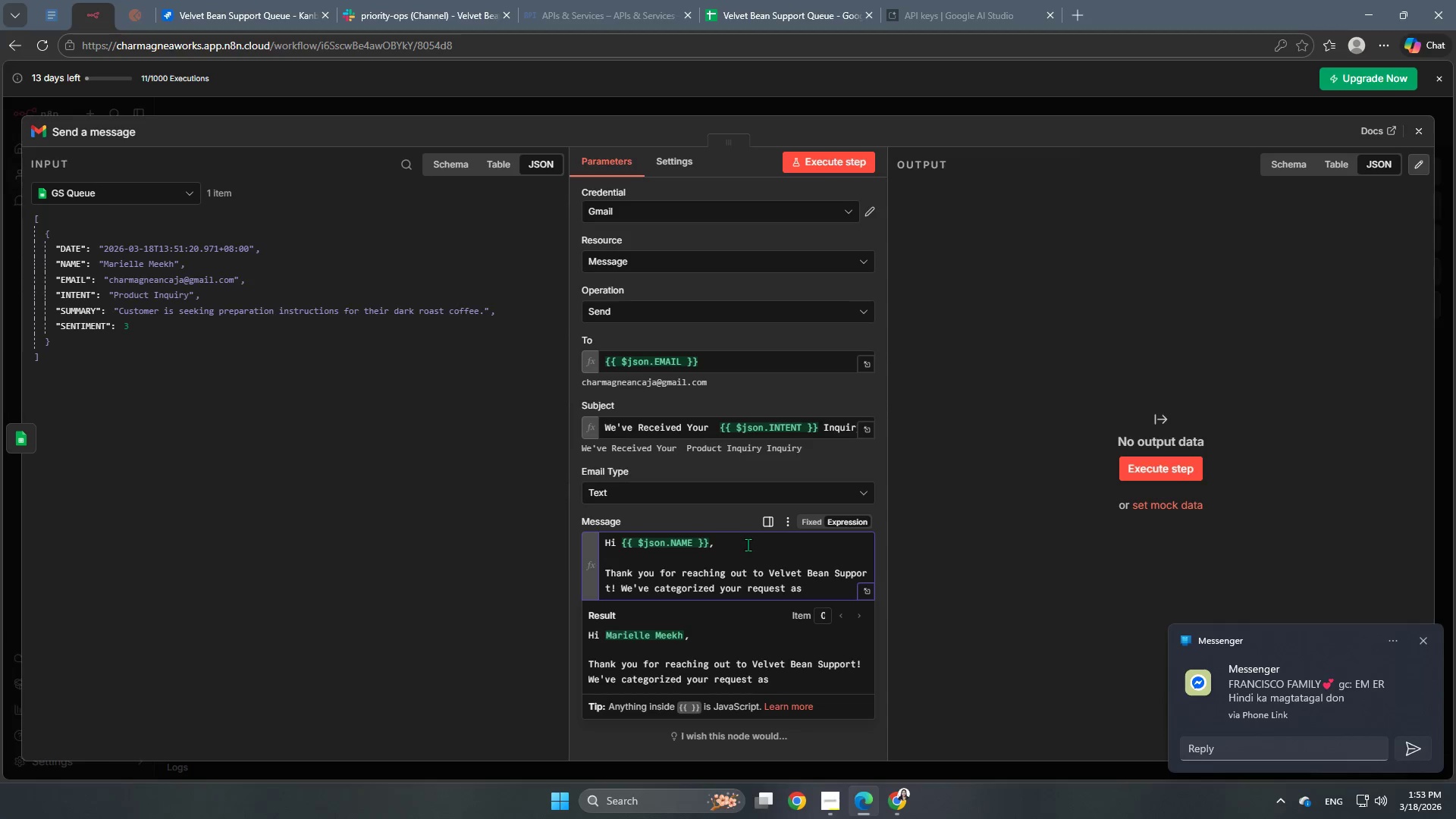 
left_click_drag(start_coordinate=[74, 293], to_coordinate=[811, 598])
 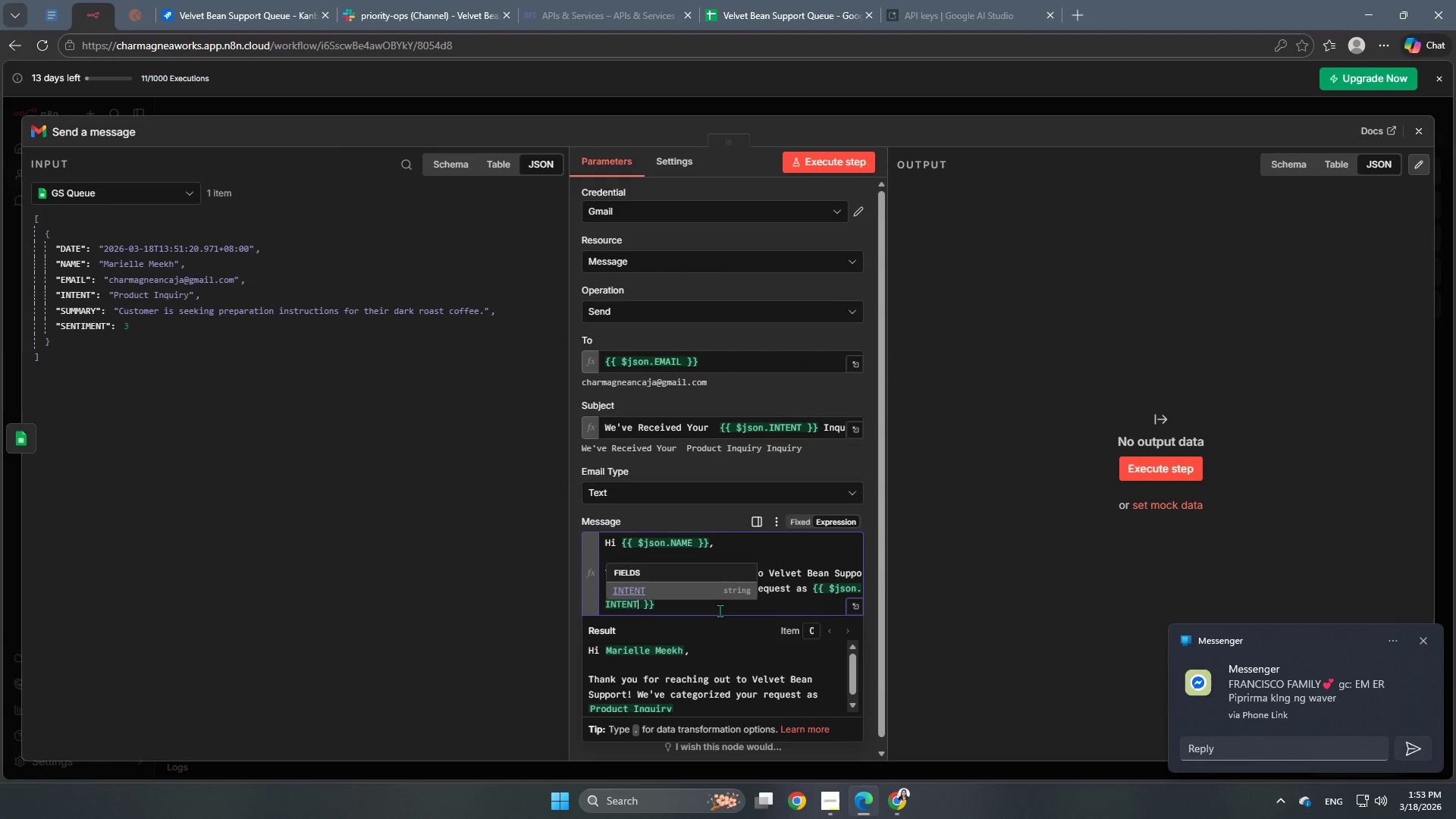 
left_click([720, 610])
 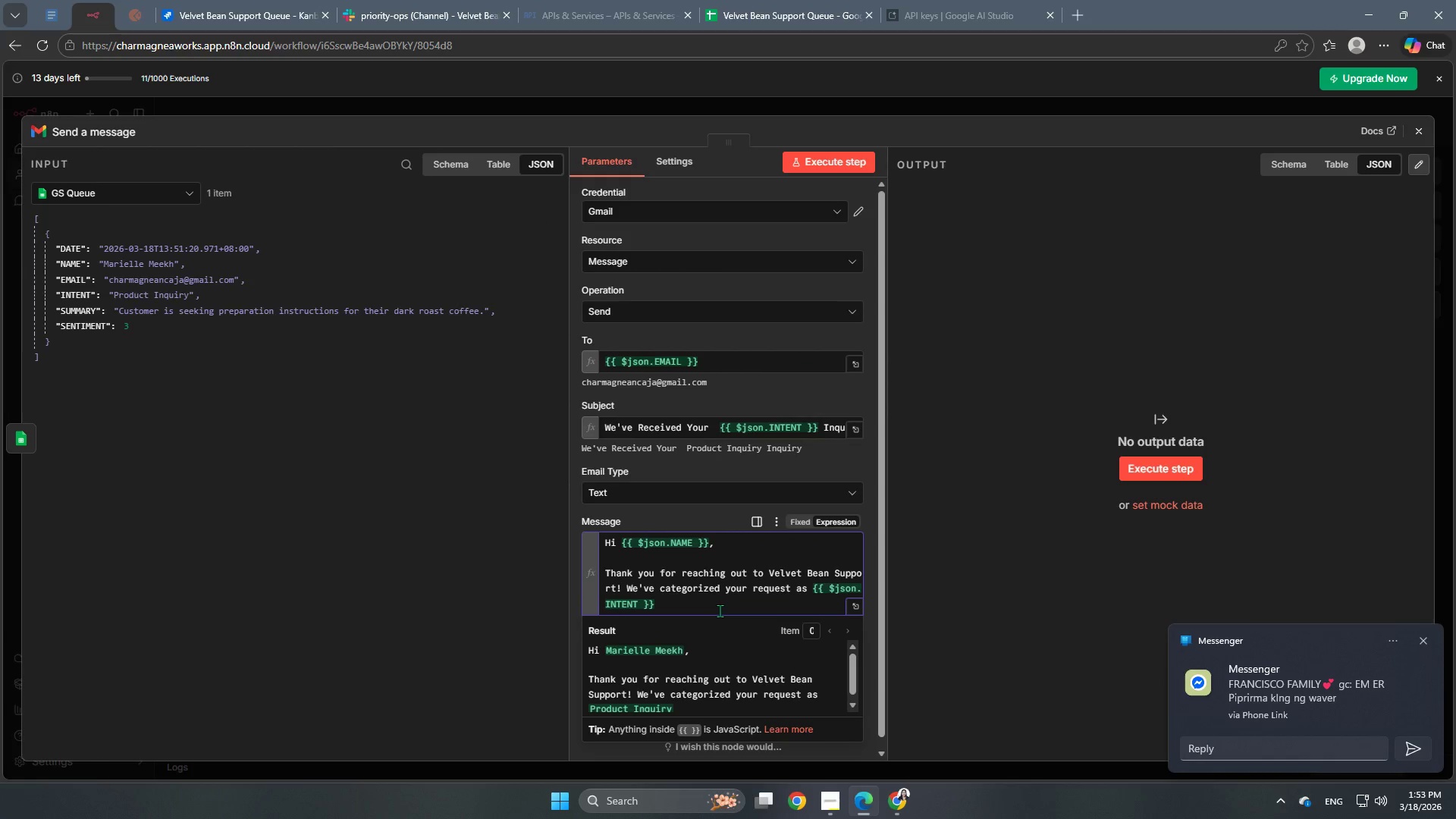 
key(Period)
 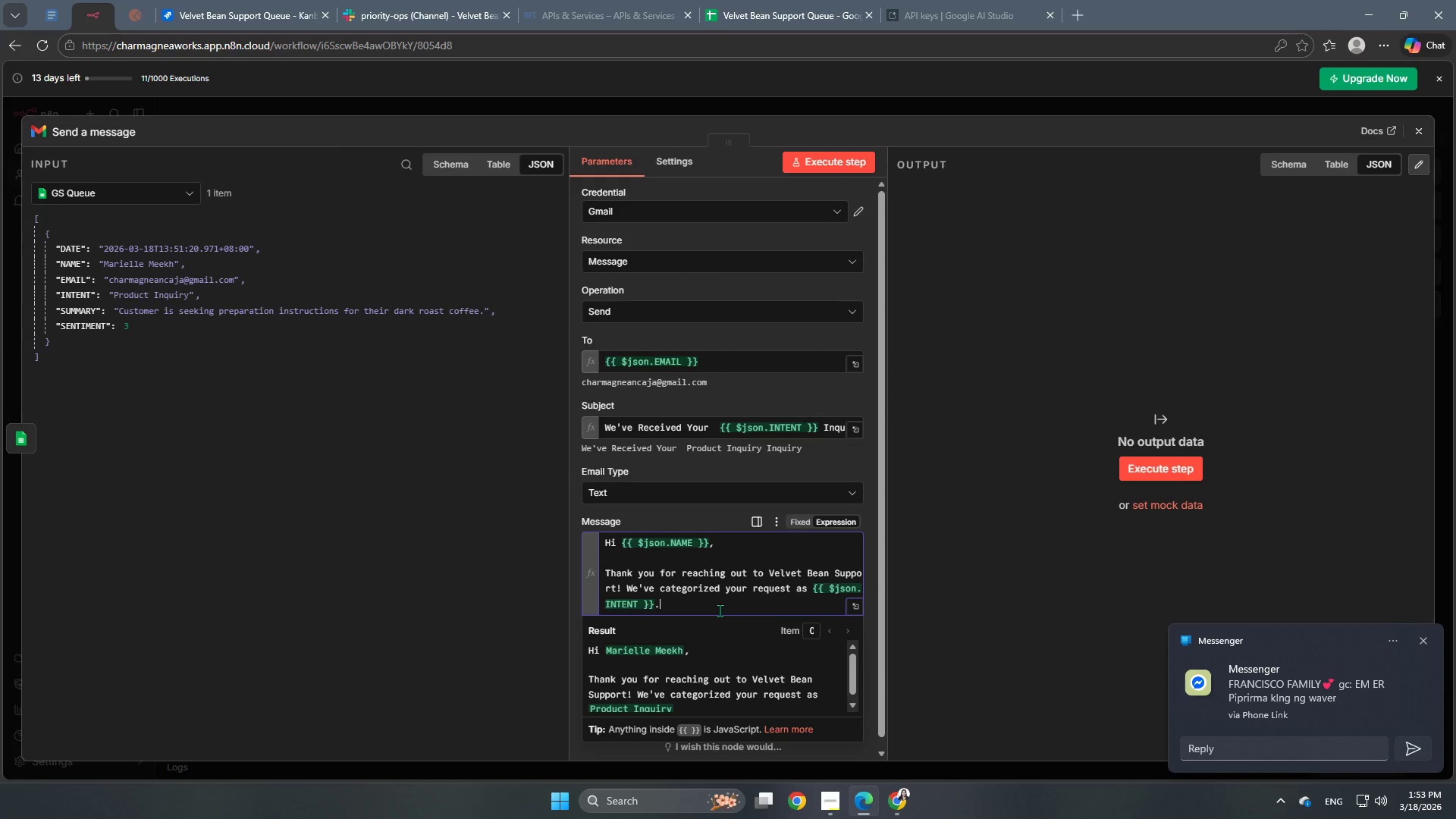 
key(Shift+Enter)
 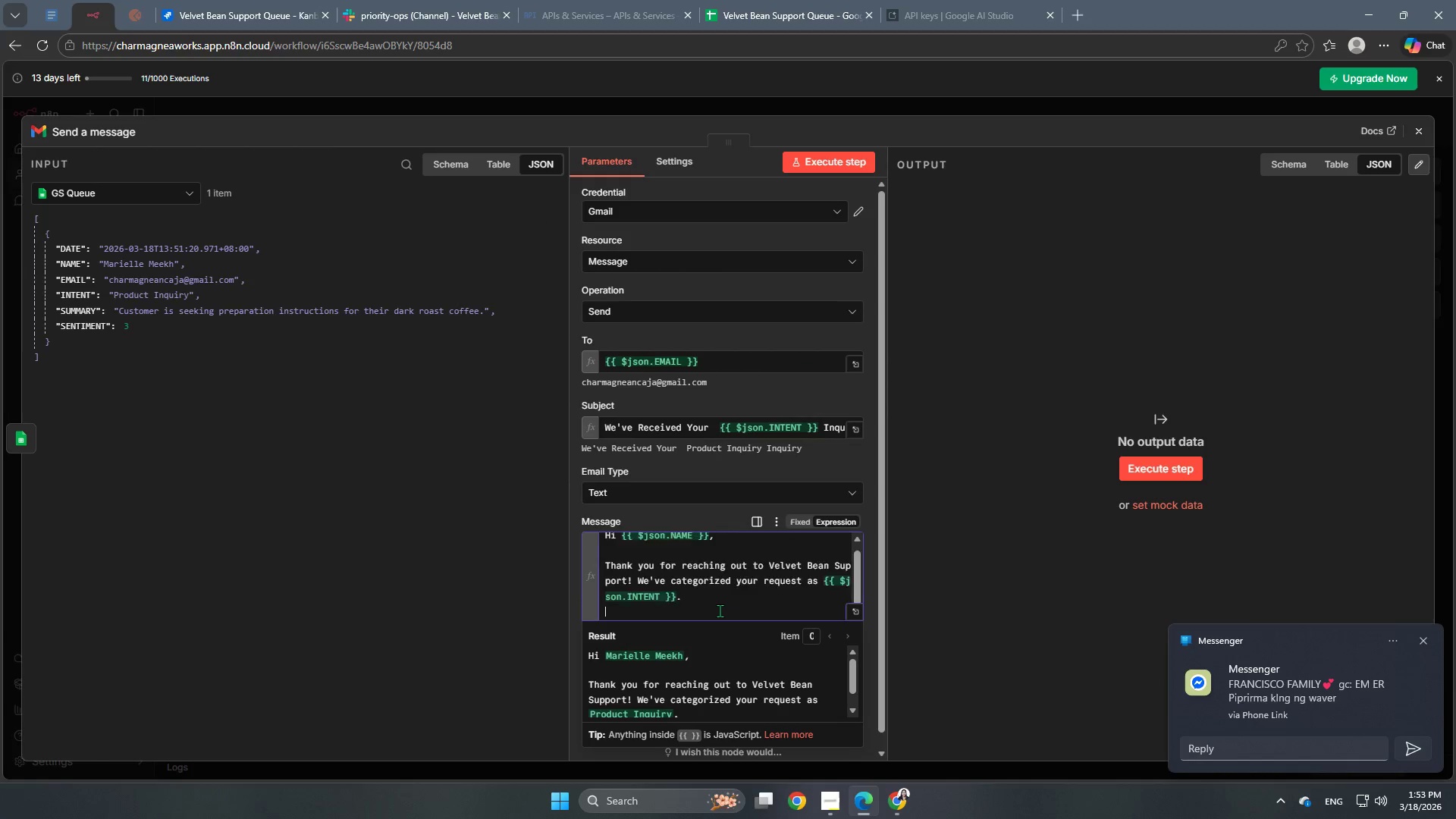 
key(Shift+Enter)
 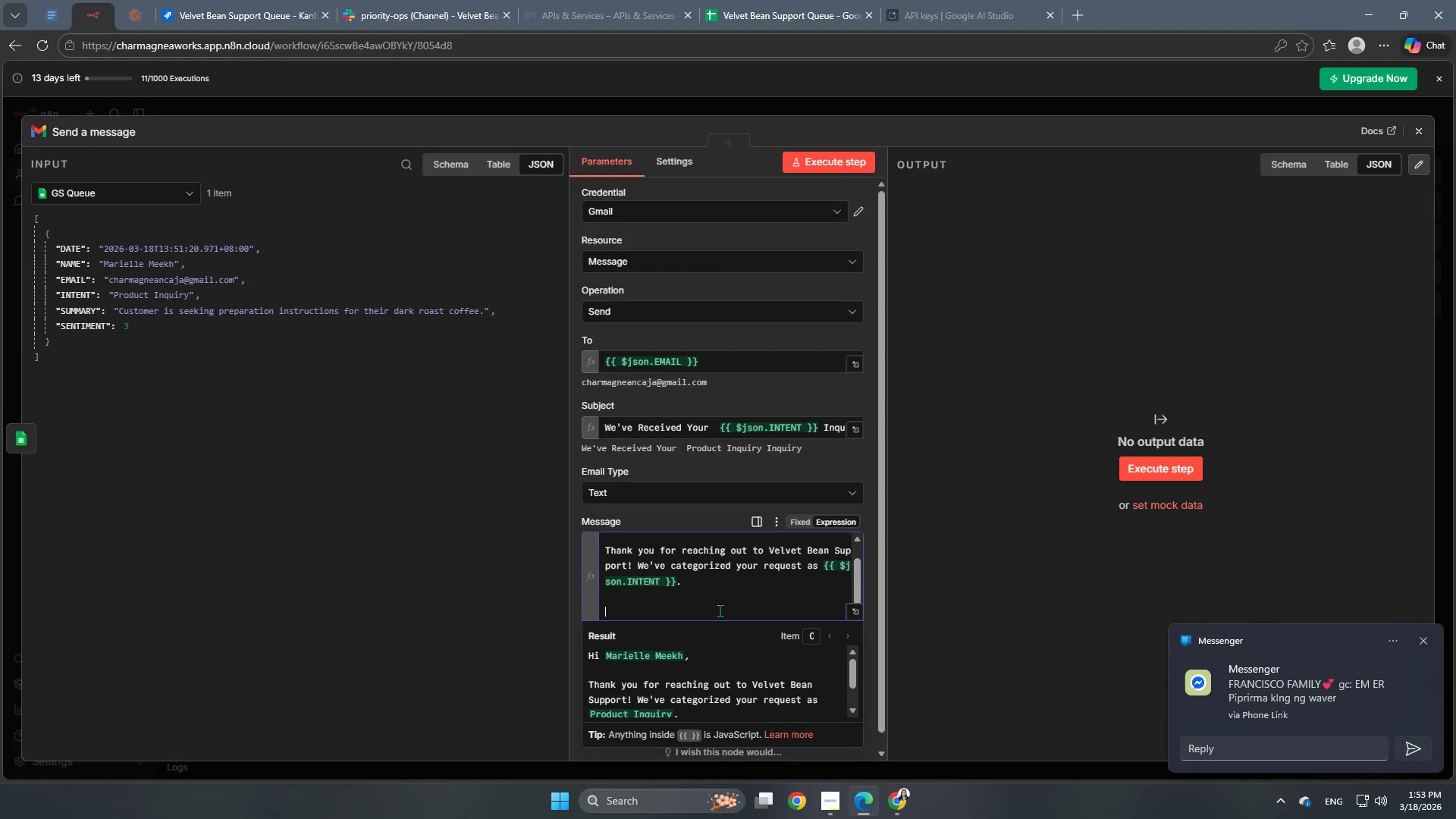 
type(Our AI's Summary: )
 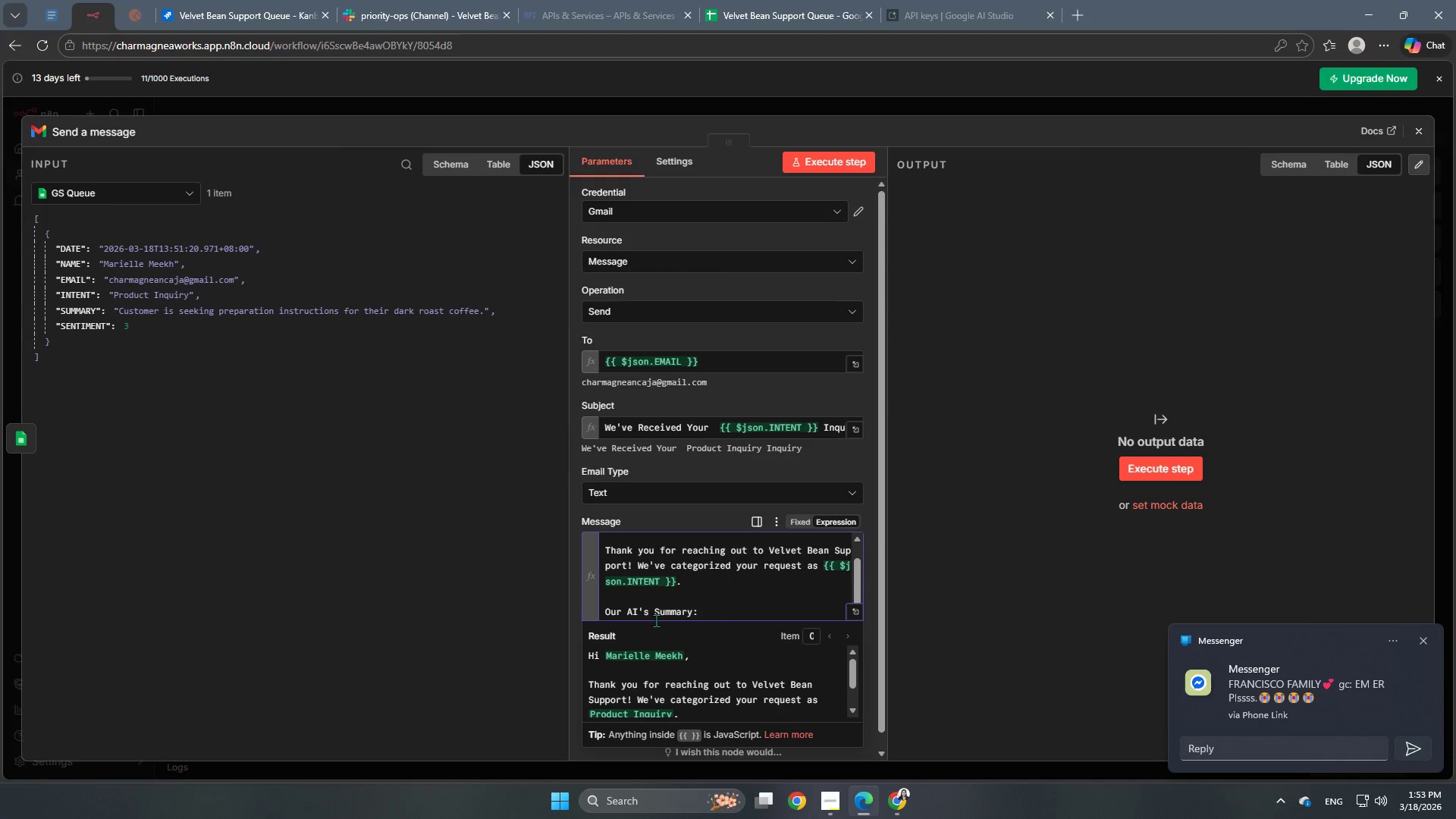 
left_click_drag(start_coordinate=[74, 314], to_coordinate=[735, 608])
 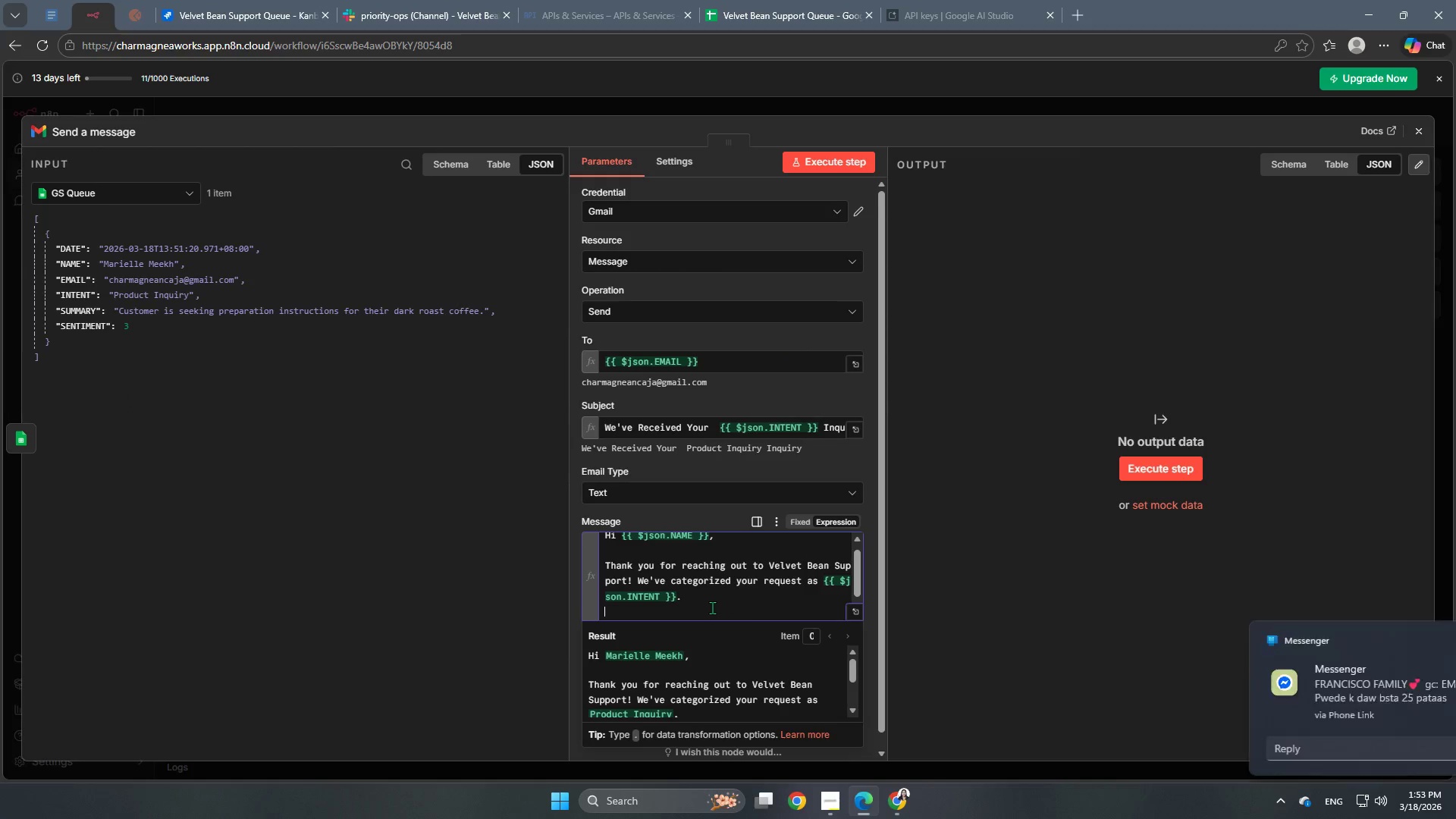 
scroll: coordinate [714, 597], scroll_direction: down, amount: 3.0
 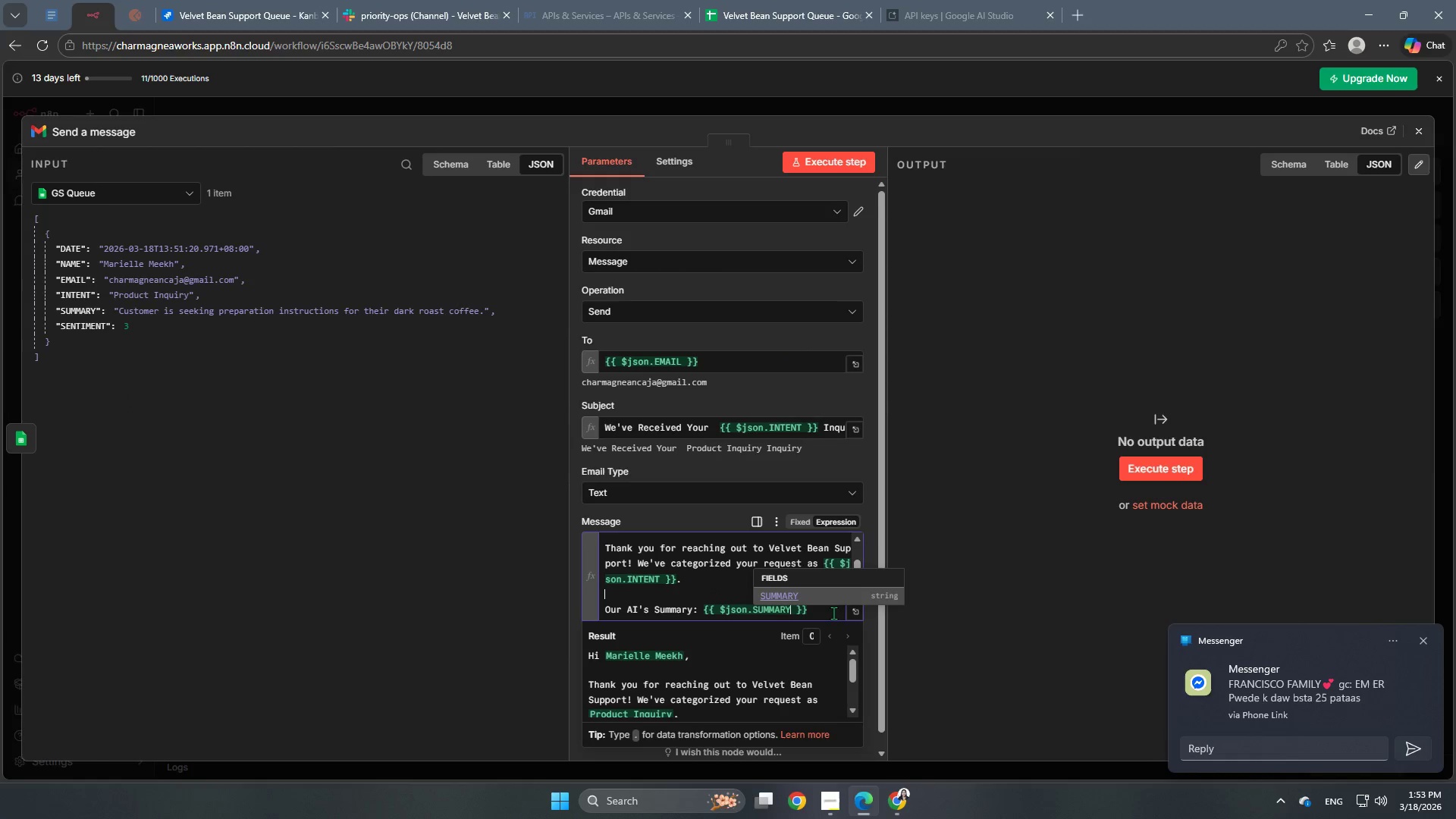 
left_click([835, 613])
 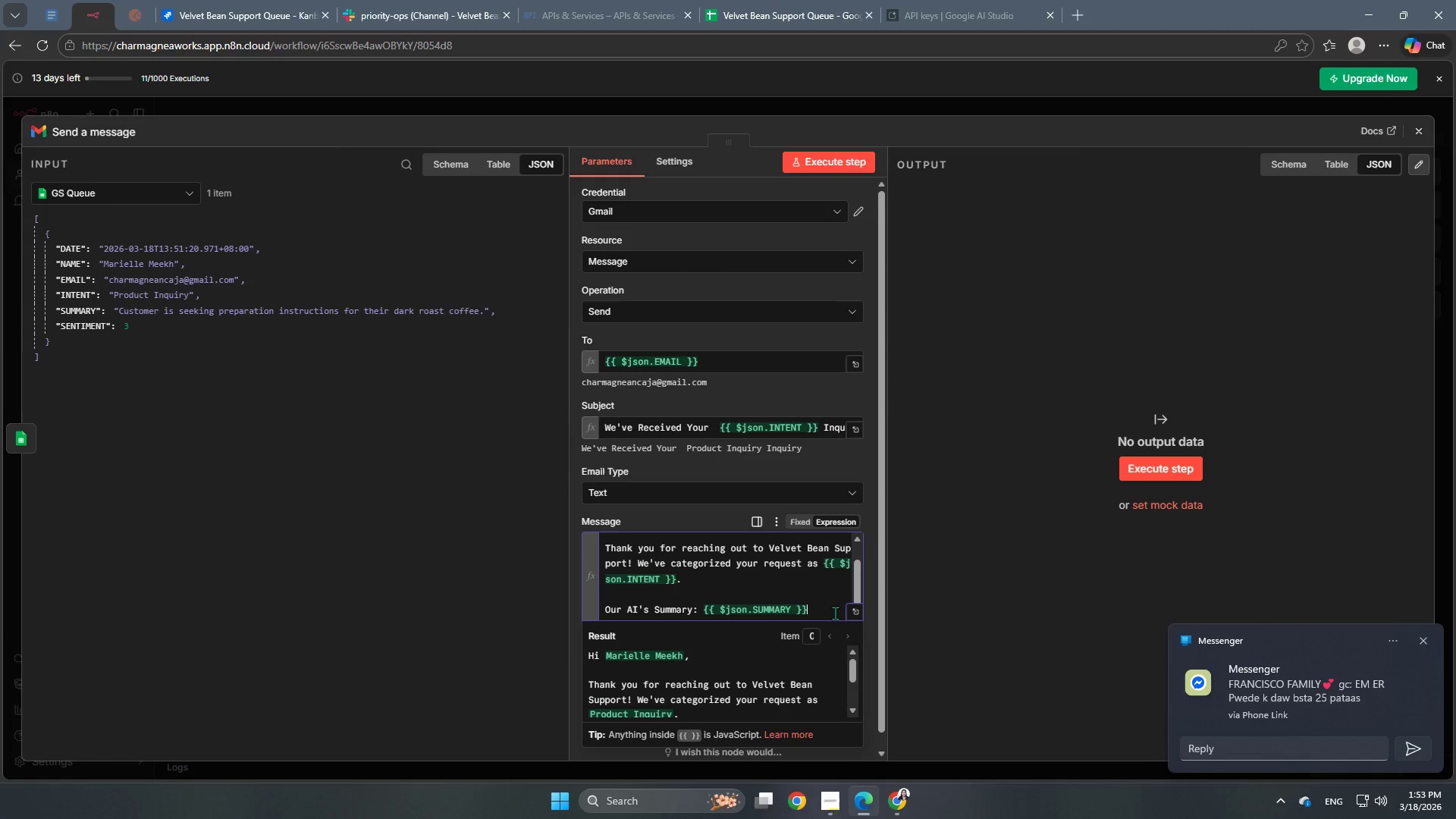 
key(Shift+Enter)
 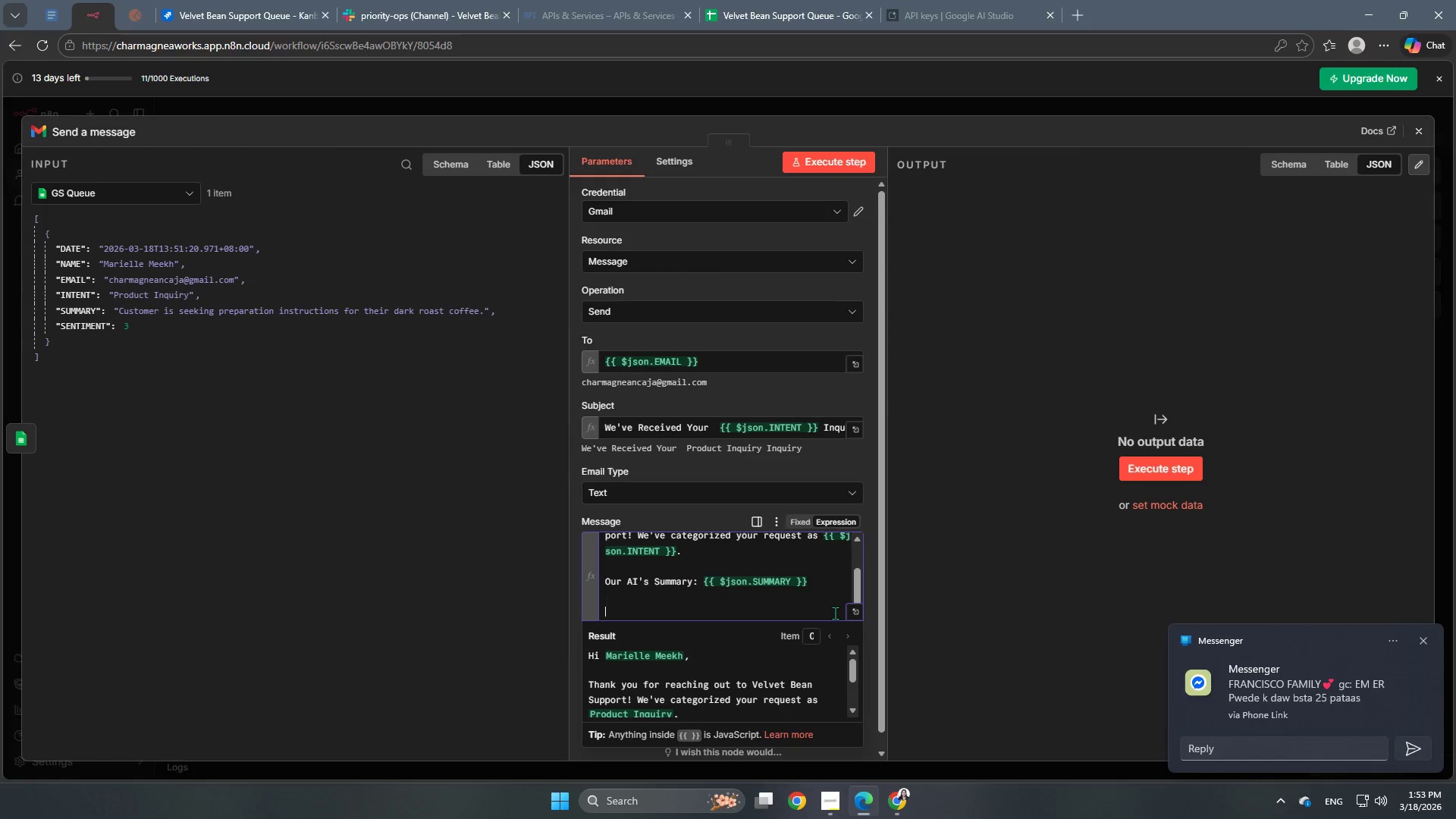 
key(Shift+Enter)
 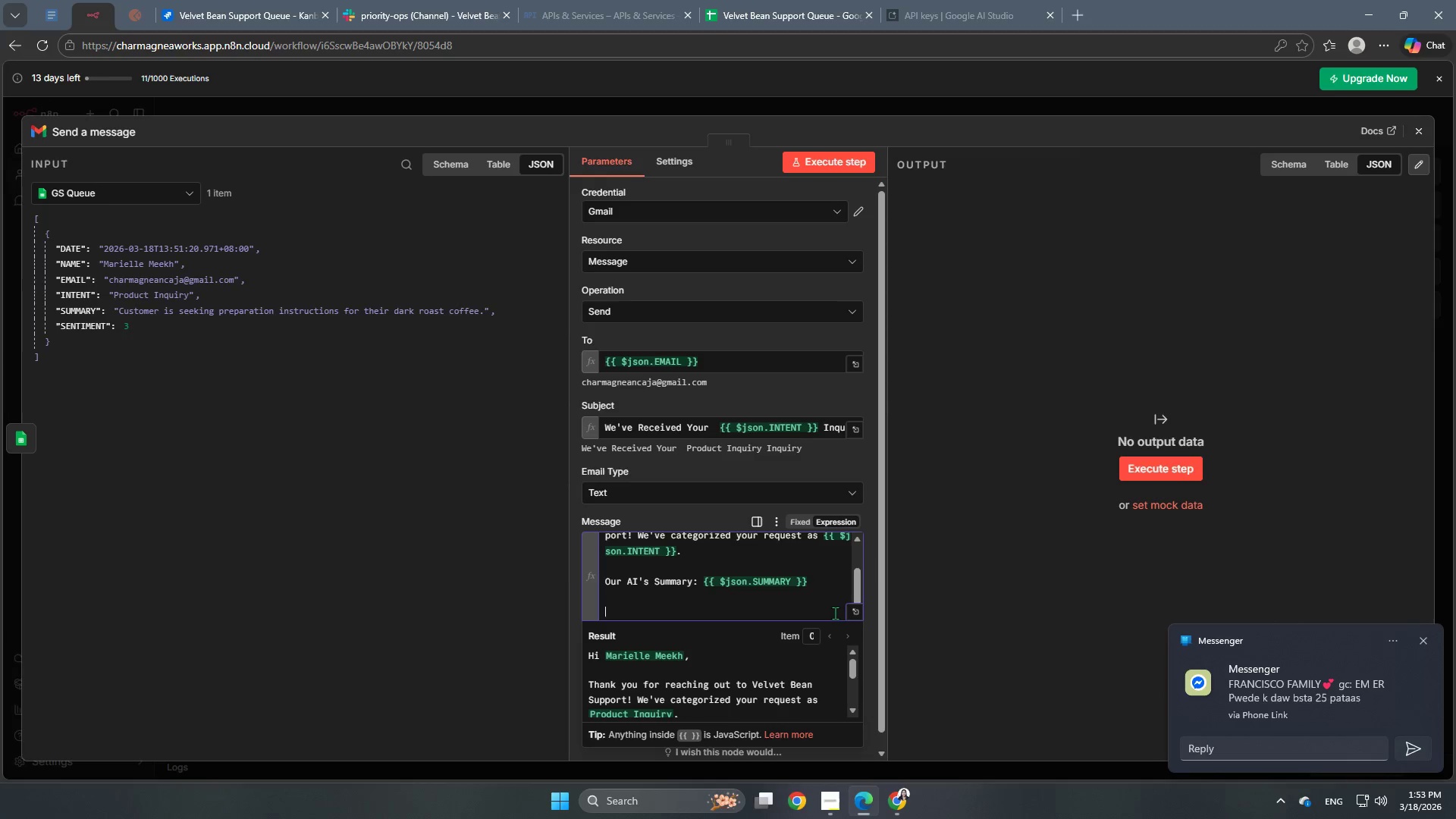 
type(A member of our support team will review this within 24 hours. In the meantime, stat)
key(Backspace)
type(y caffeinat)
 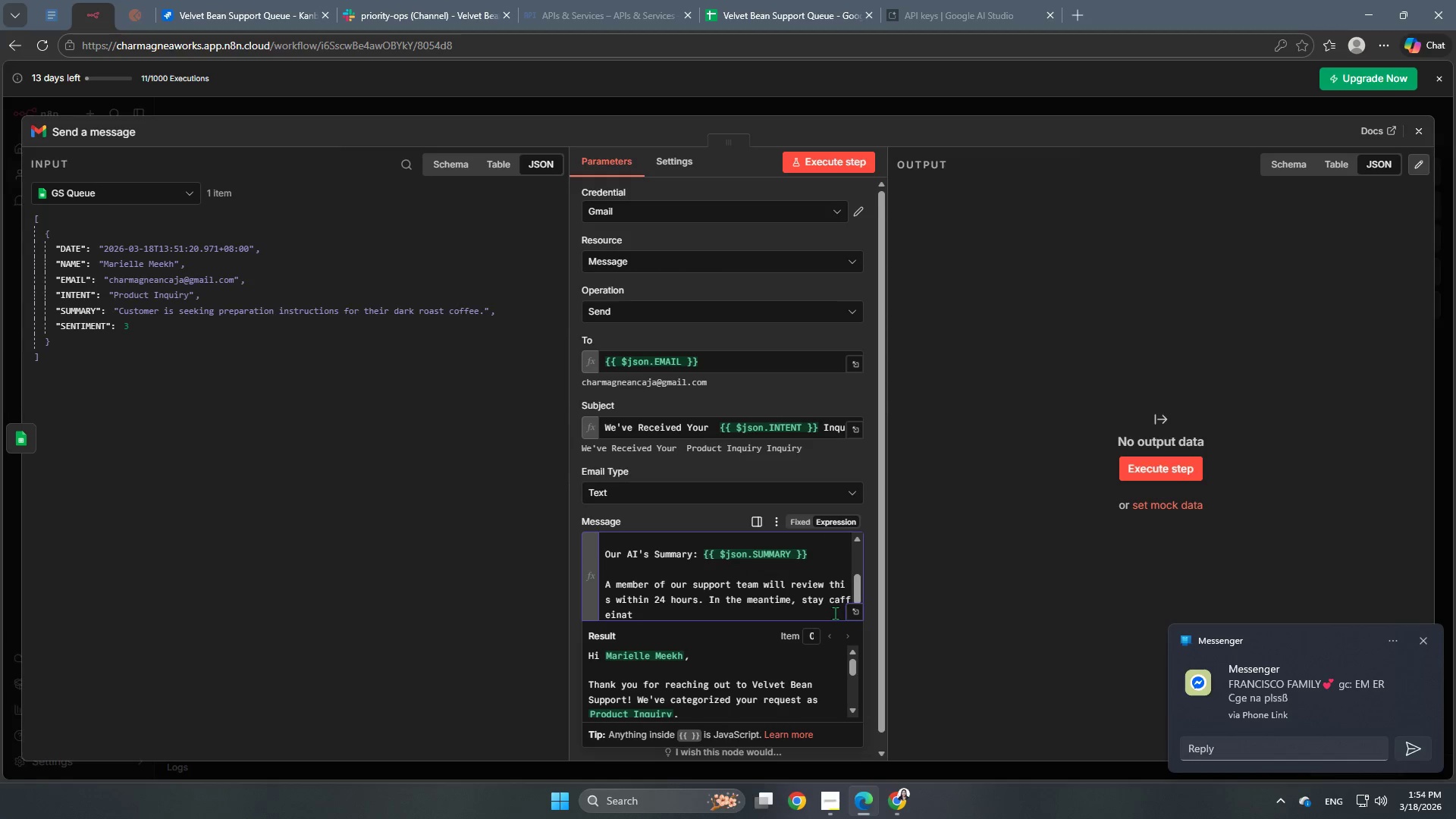 
type(ed!)
 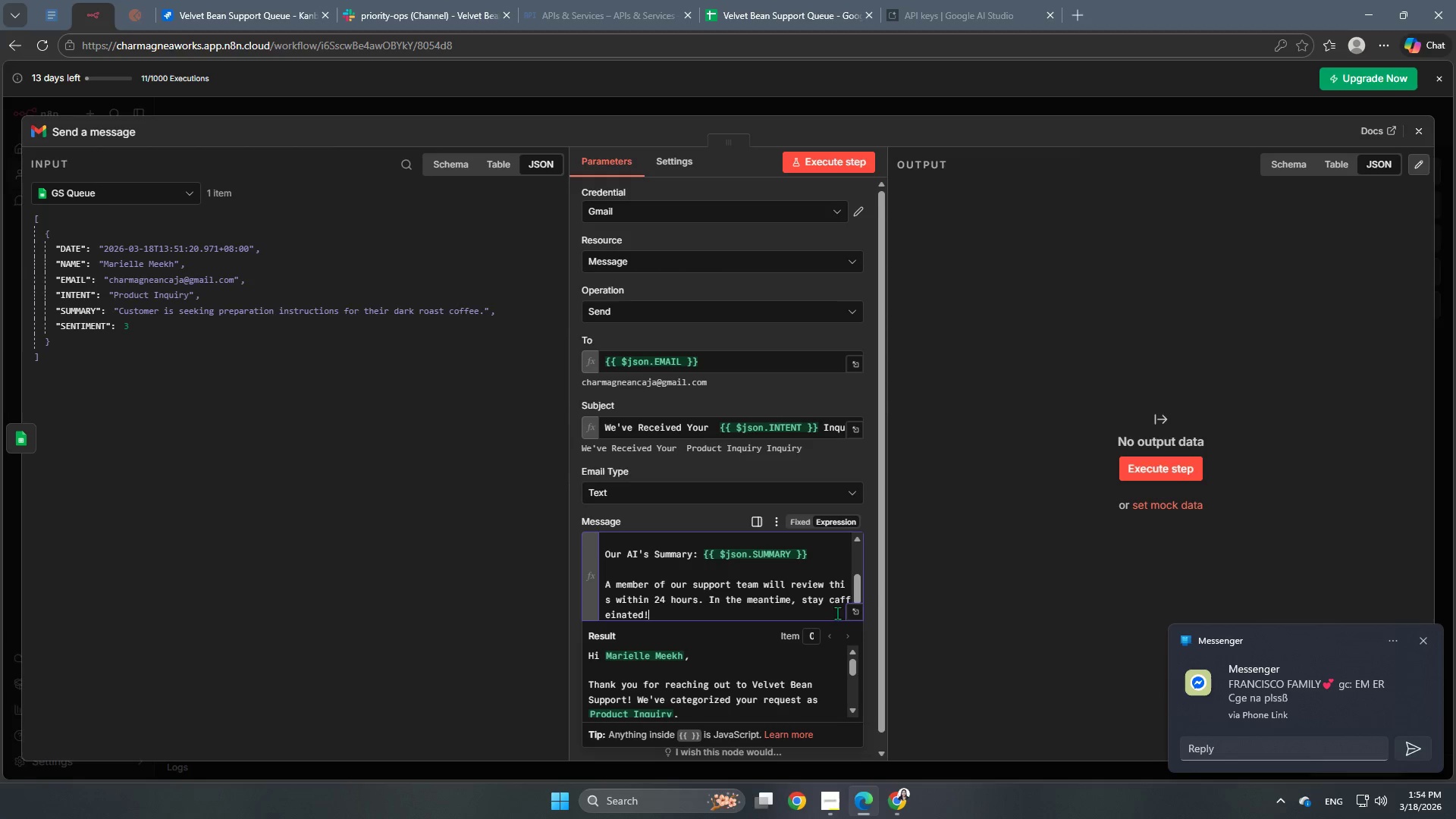 
left_click([702, 515])
 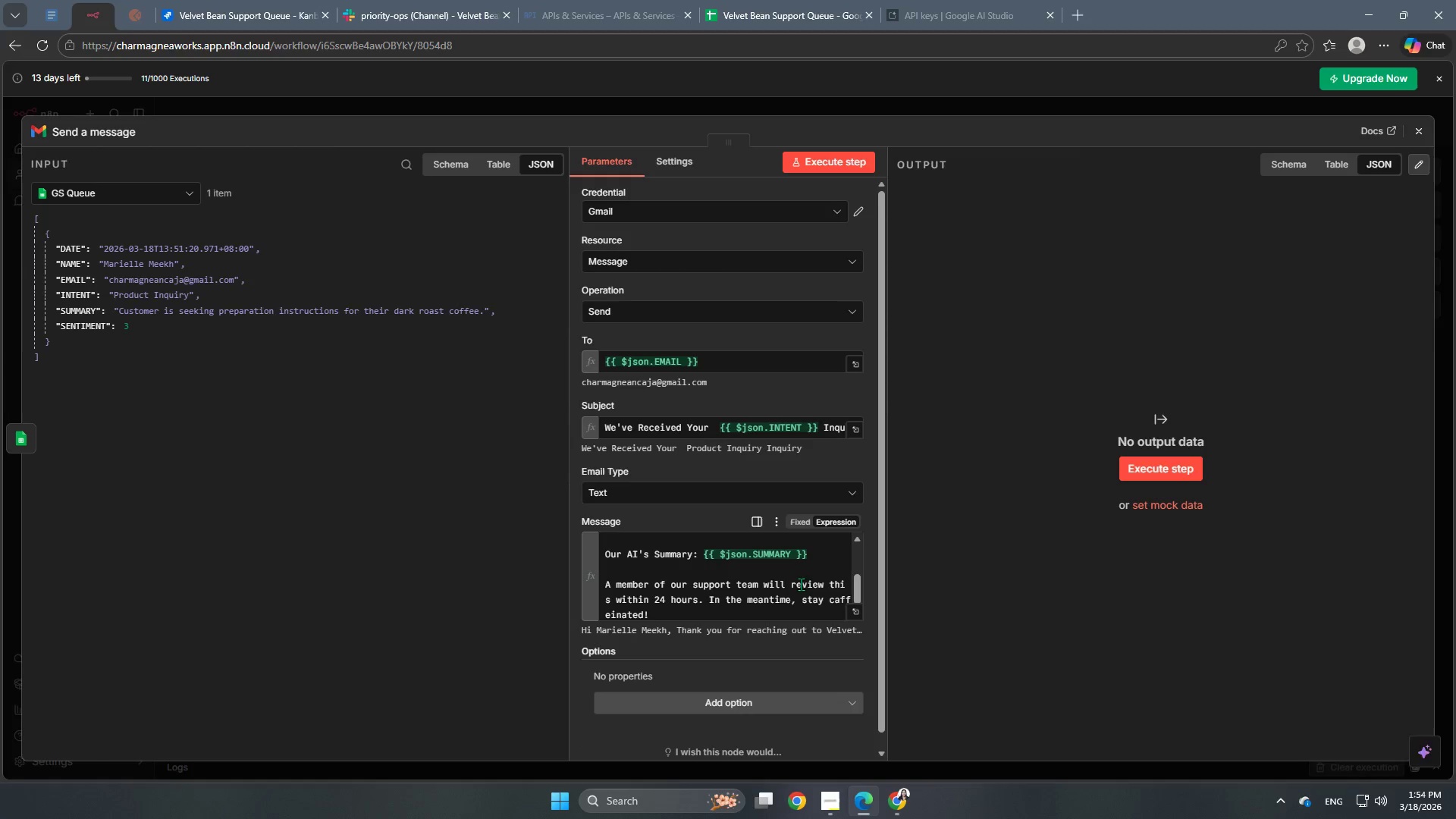 
scroll: coordinate [800, 615], scroll_direction: down, amount: 2.0
 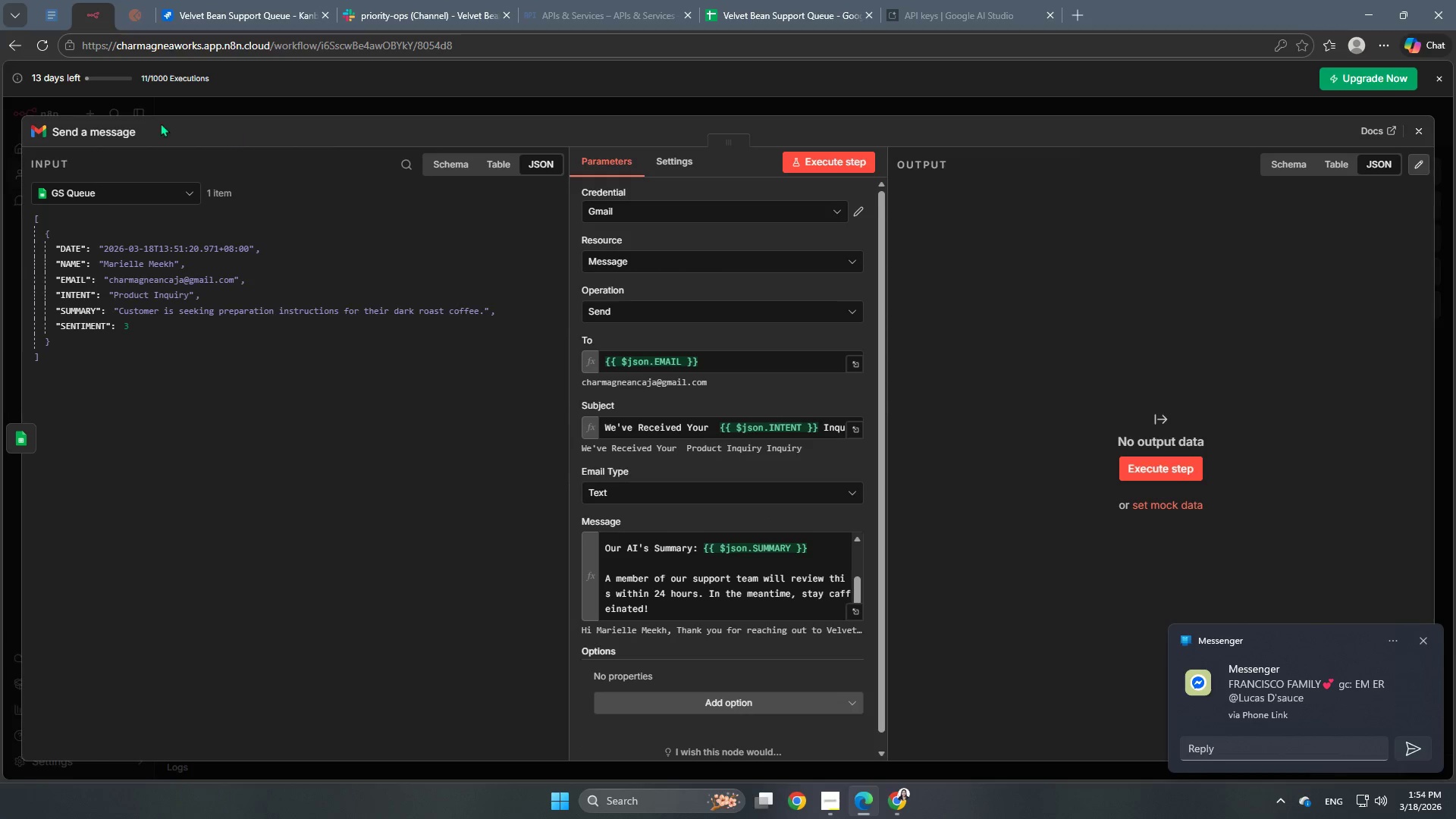 
left_click([102, 130])
 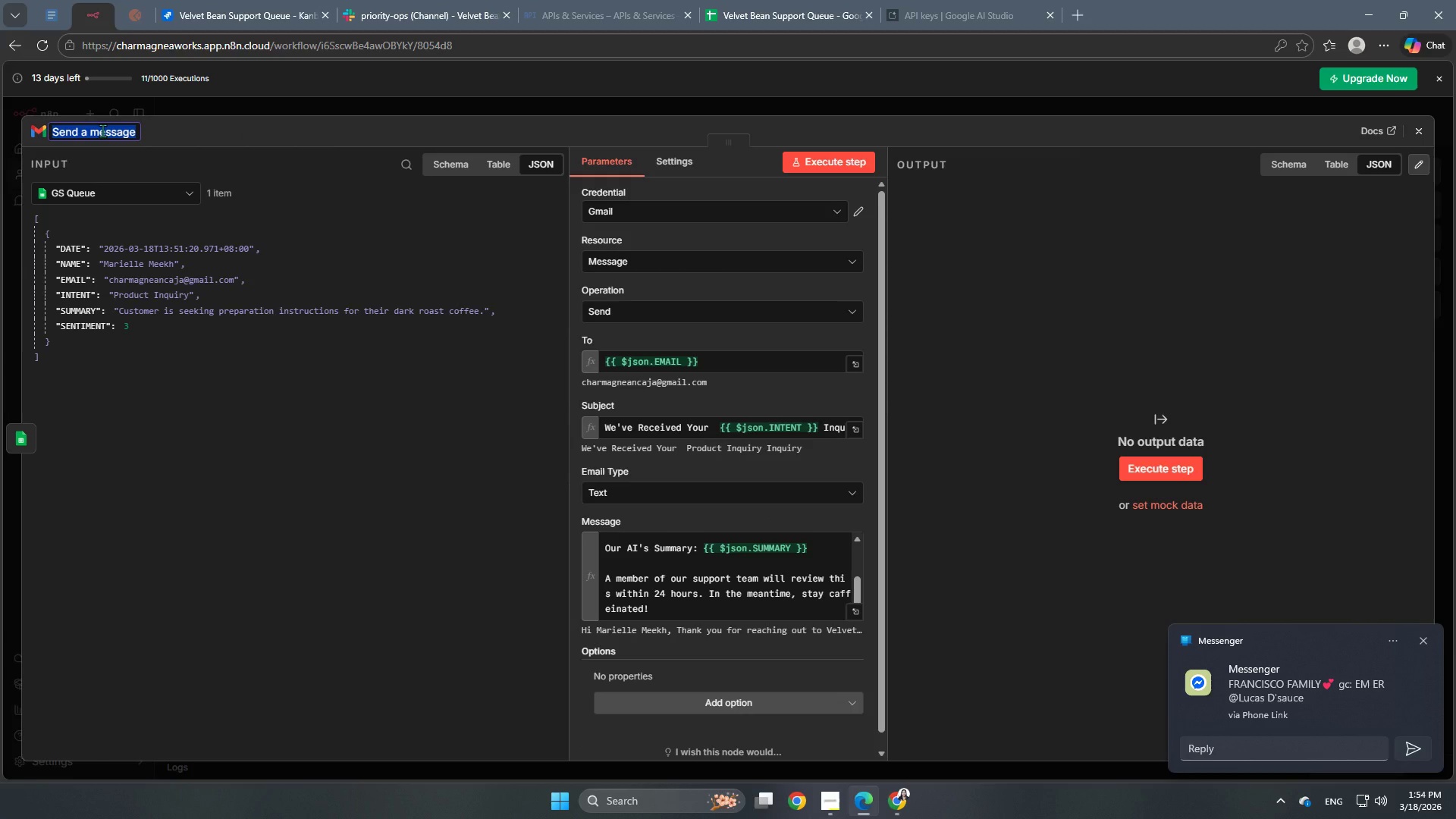 
type(E)
key(Backspace)
type(Message Ack)
 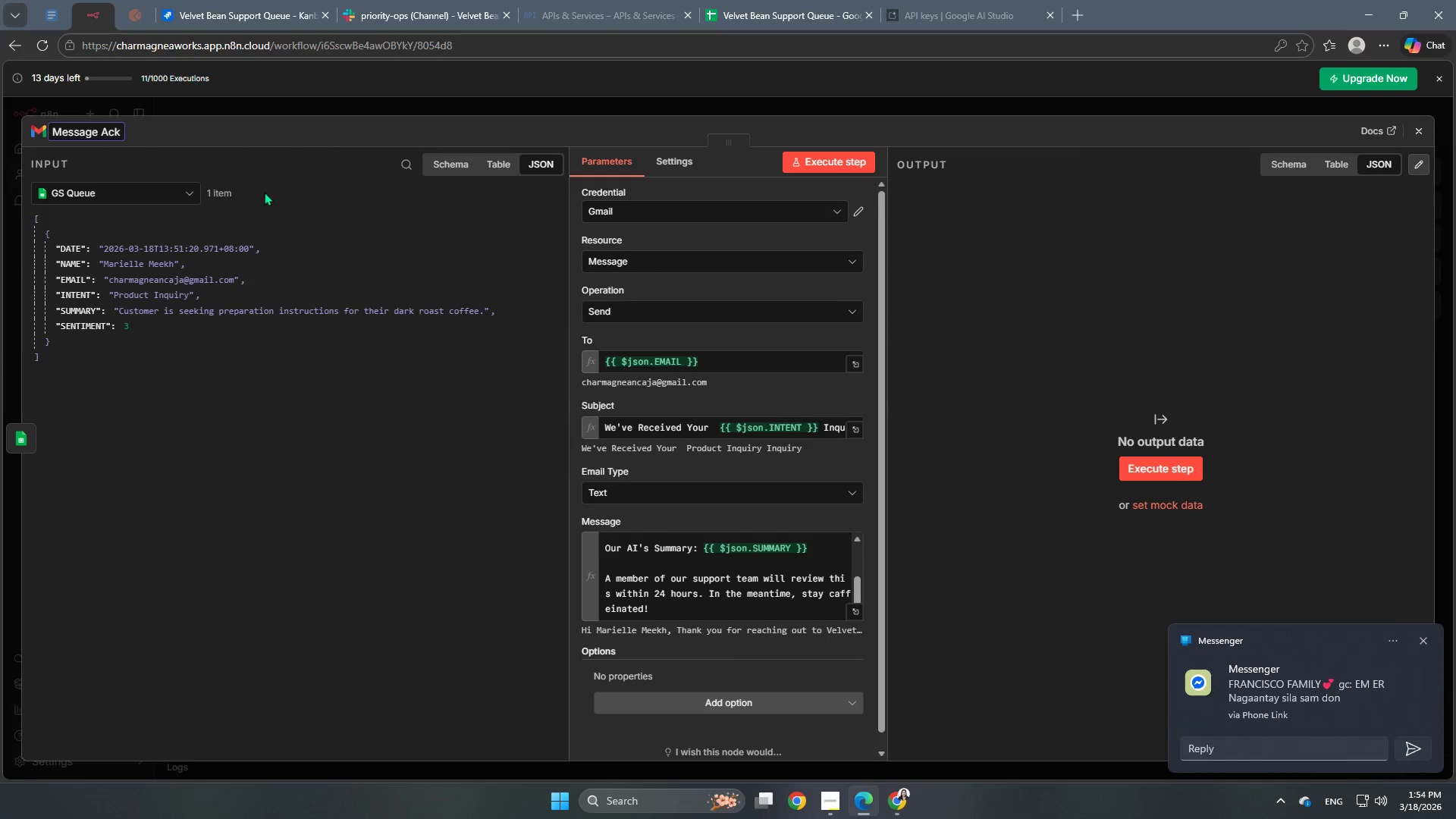 
left_click([270, 194])
 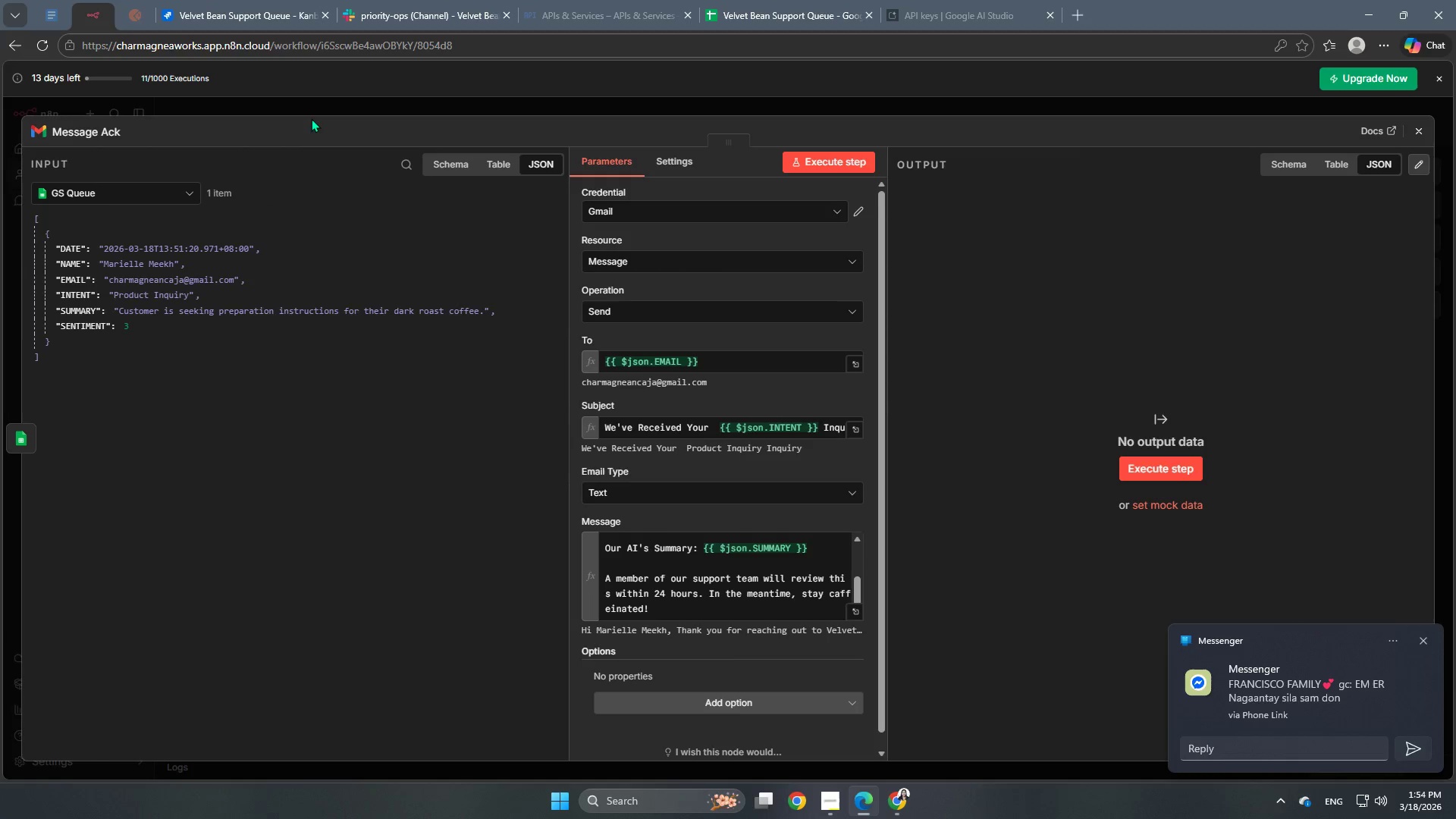 
left_click([318, 113])
 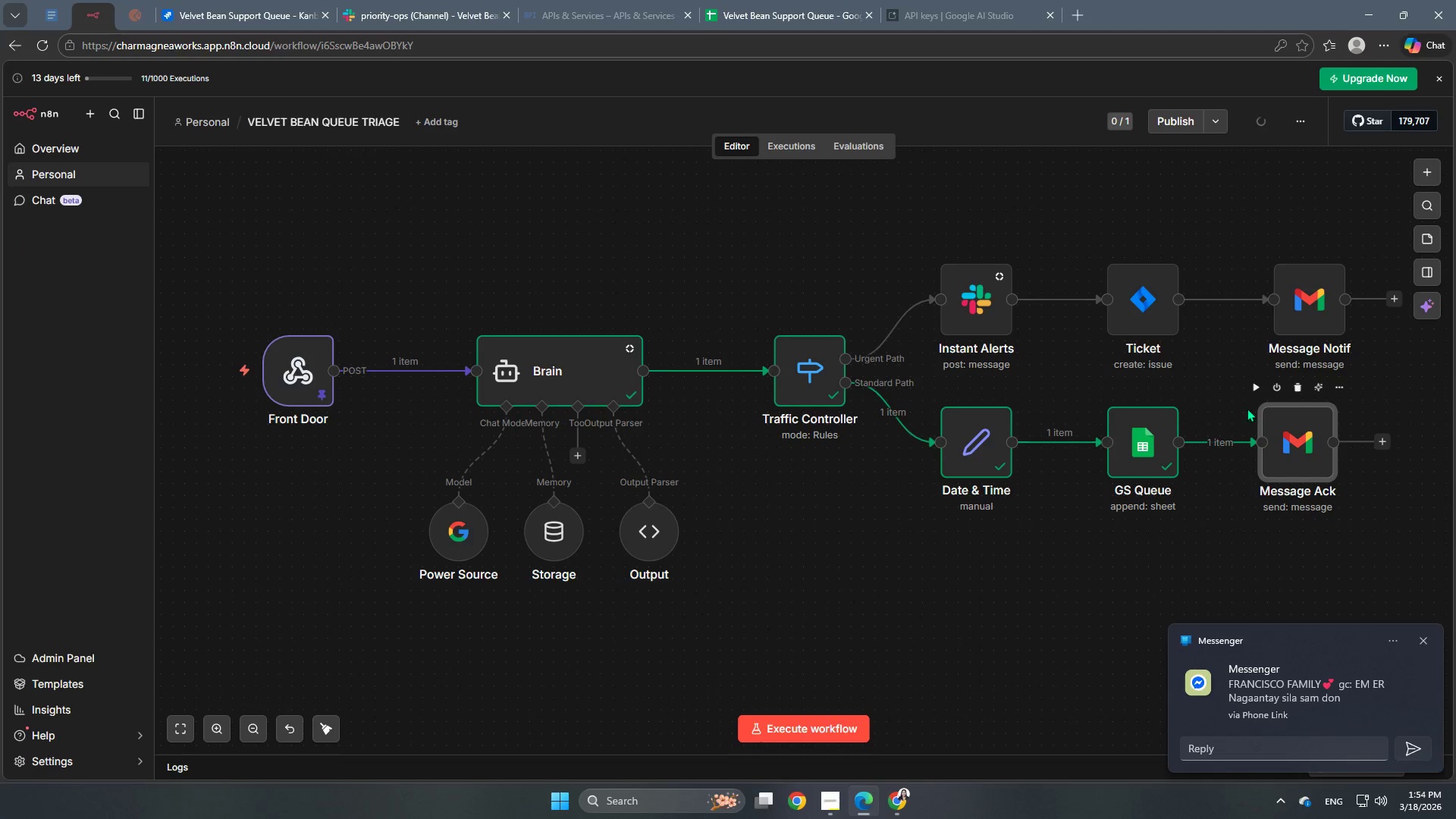 
left_click([1257, 387])
 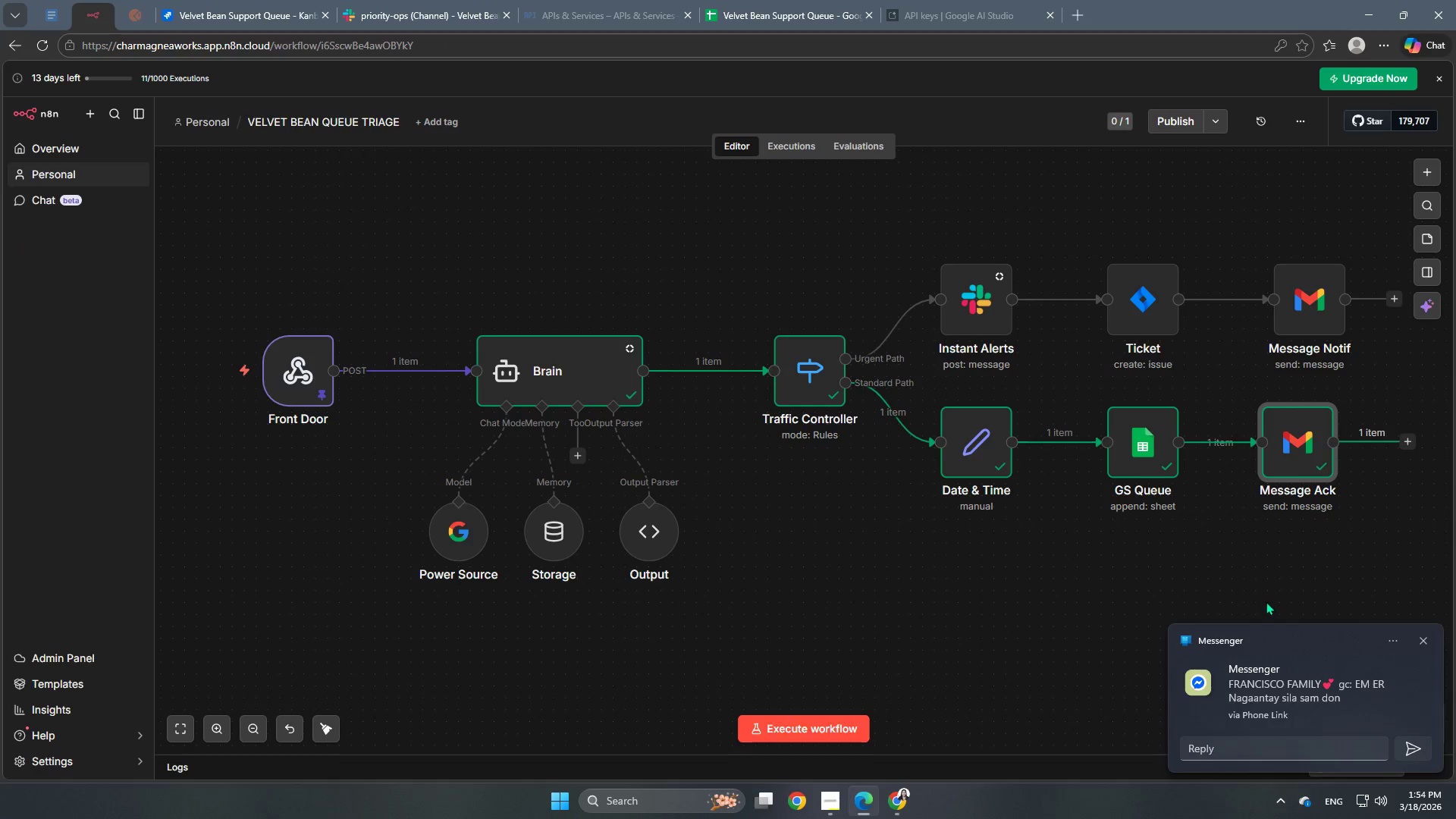 
scroll: coordinate [787, 566], scroll_direction: down, amount: 2.0
 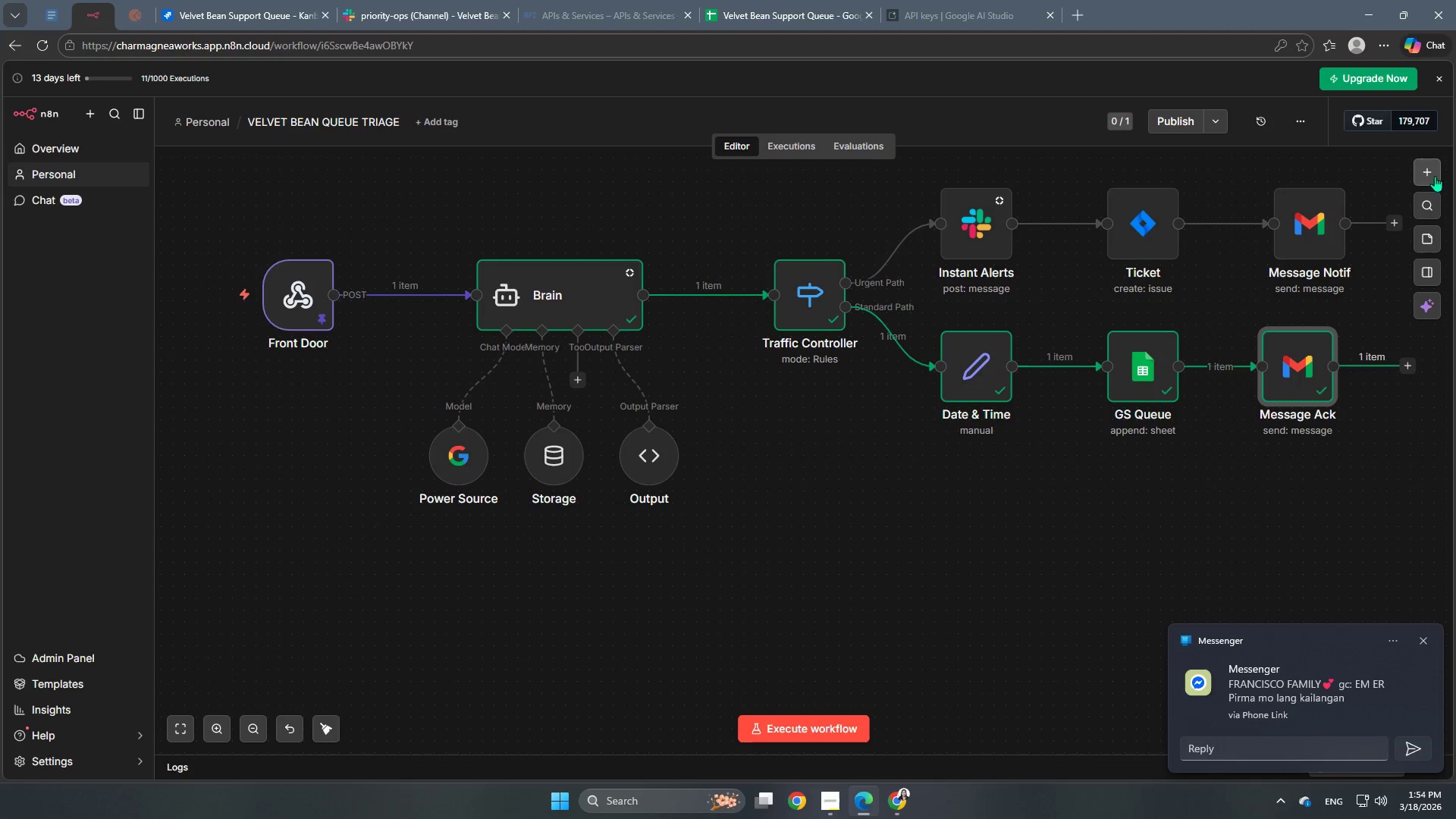 
left_click([1428, 170])
 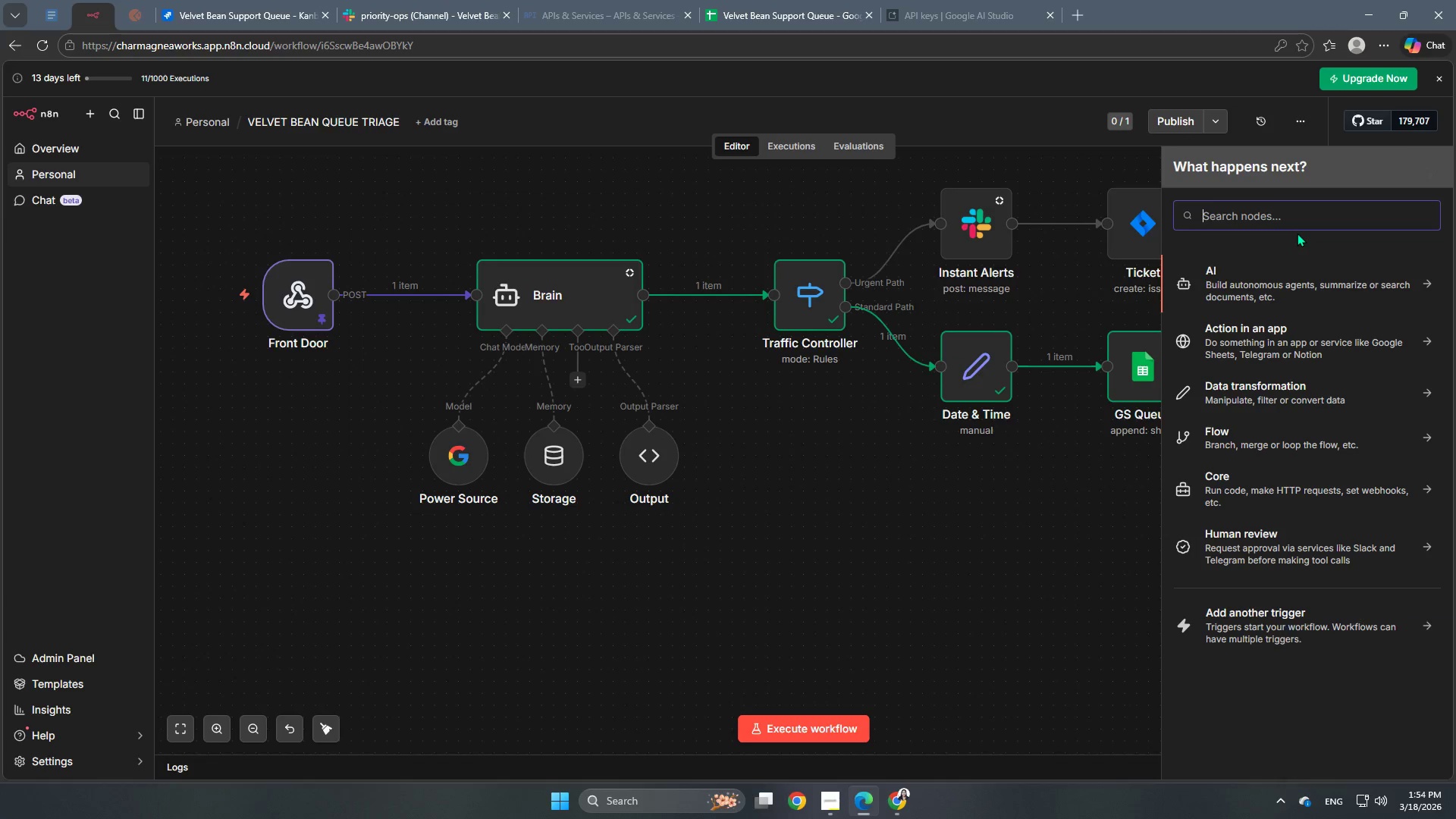 
type(error)
 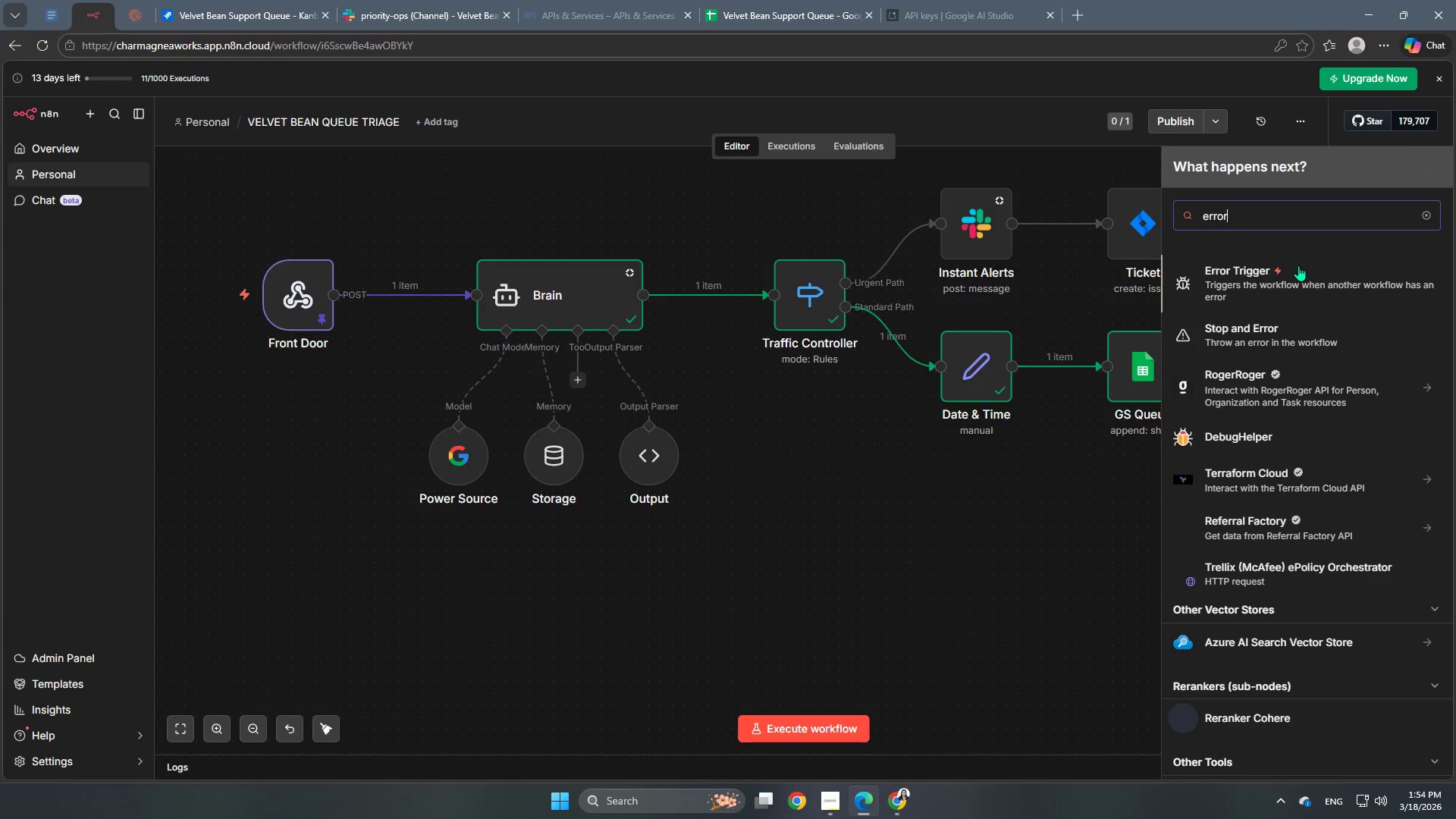 
left_click([1301, 271])
 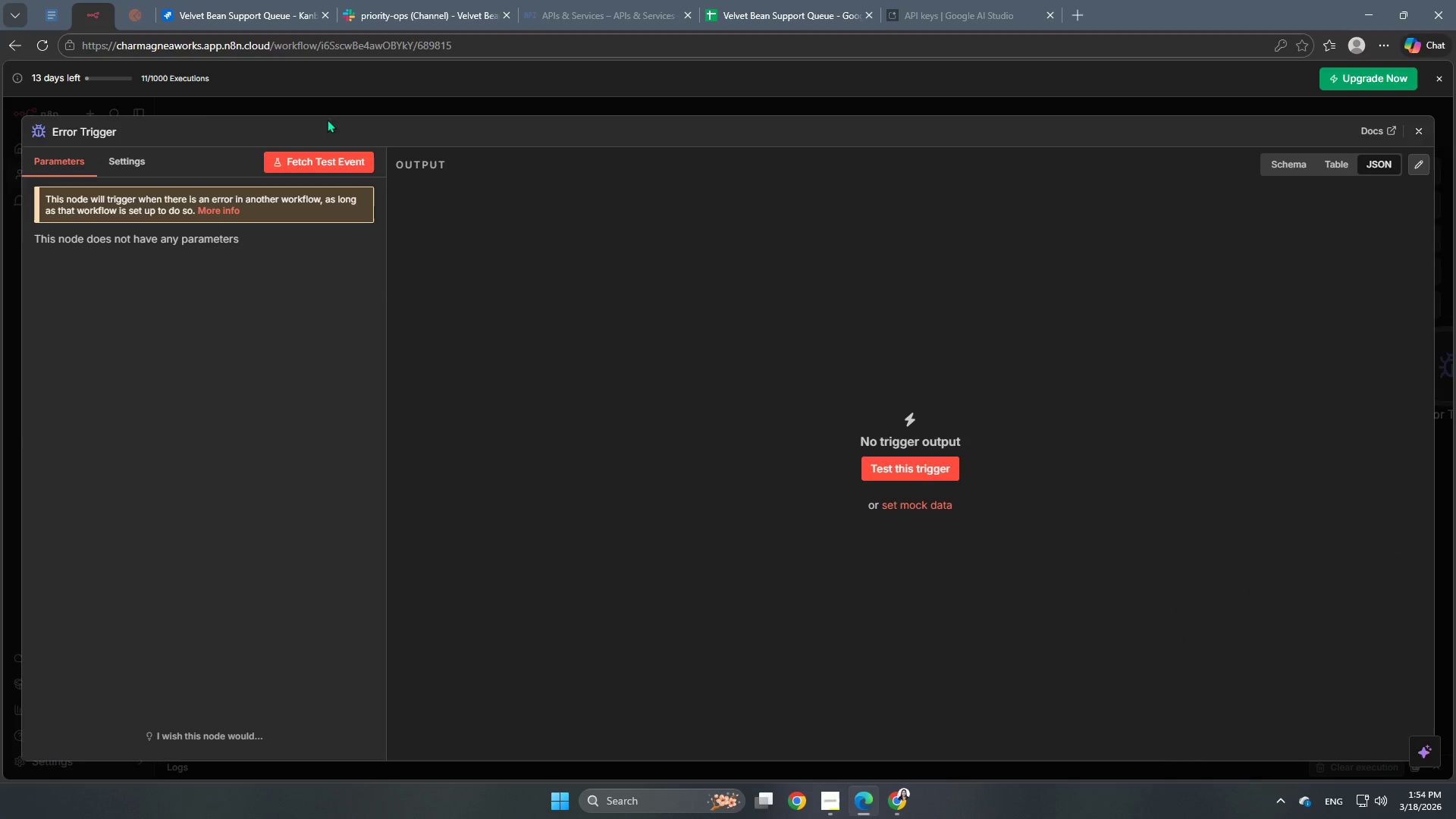 
left_click([152, 163])
 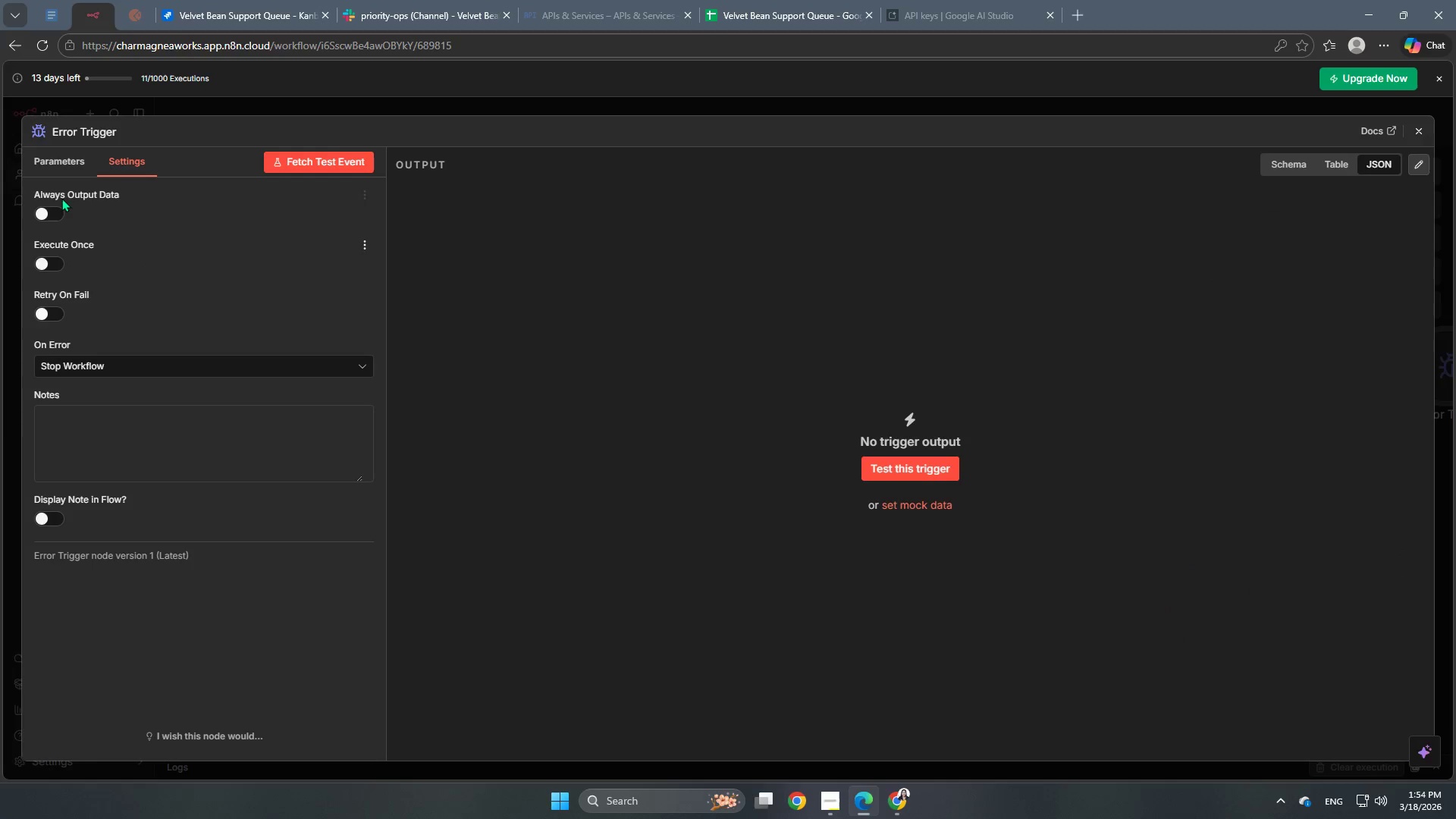 
left_click([51, 201])
 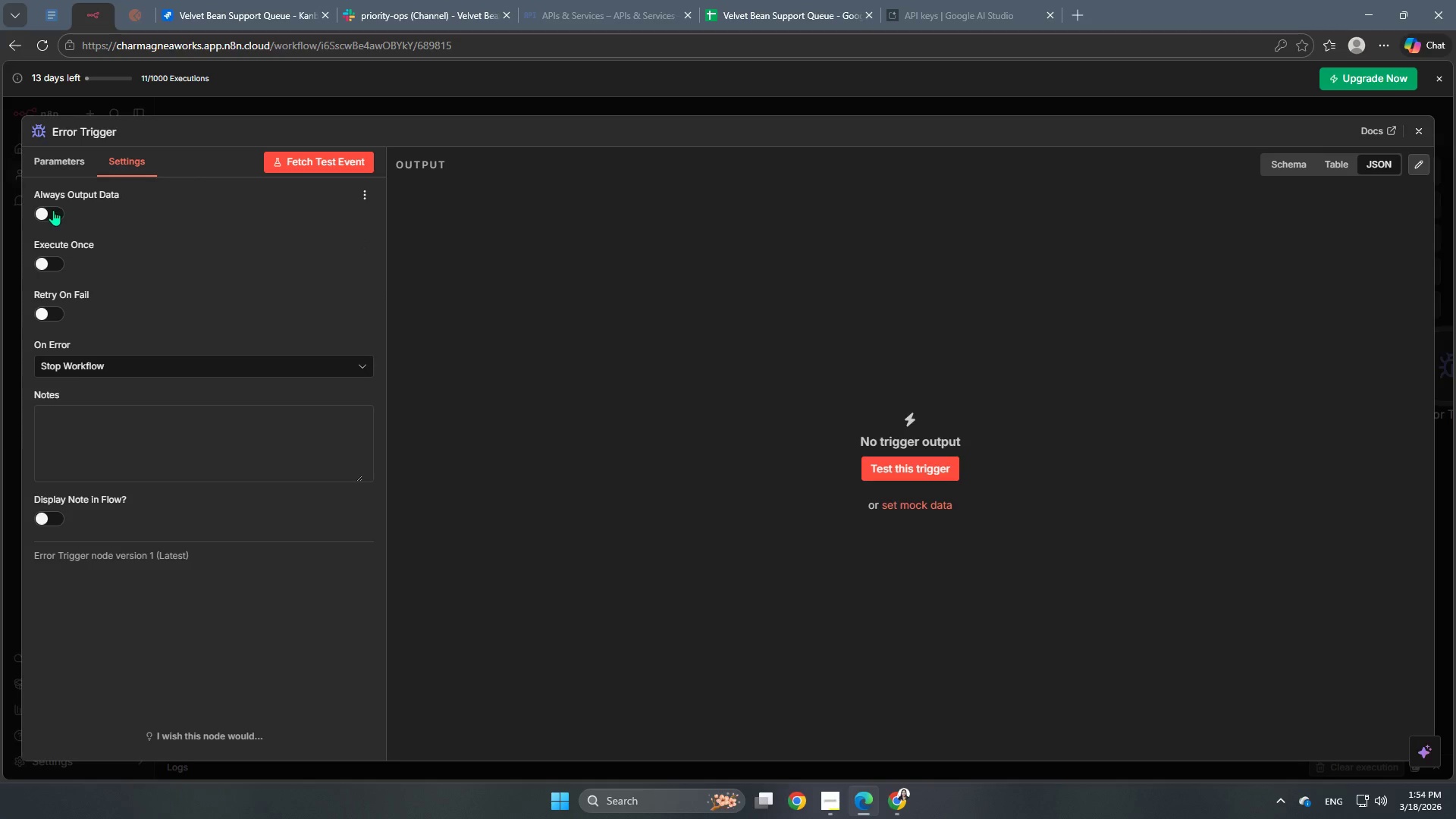 
left_click([40, 210])
 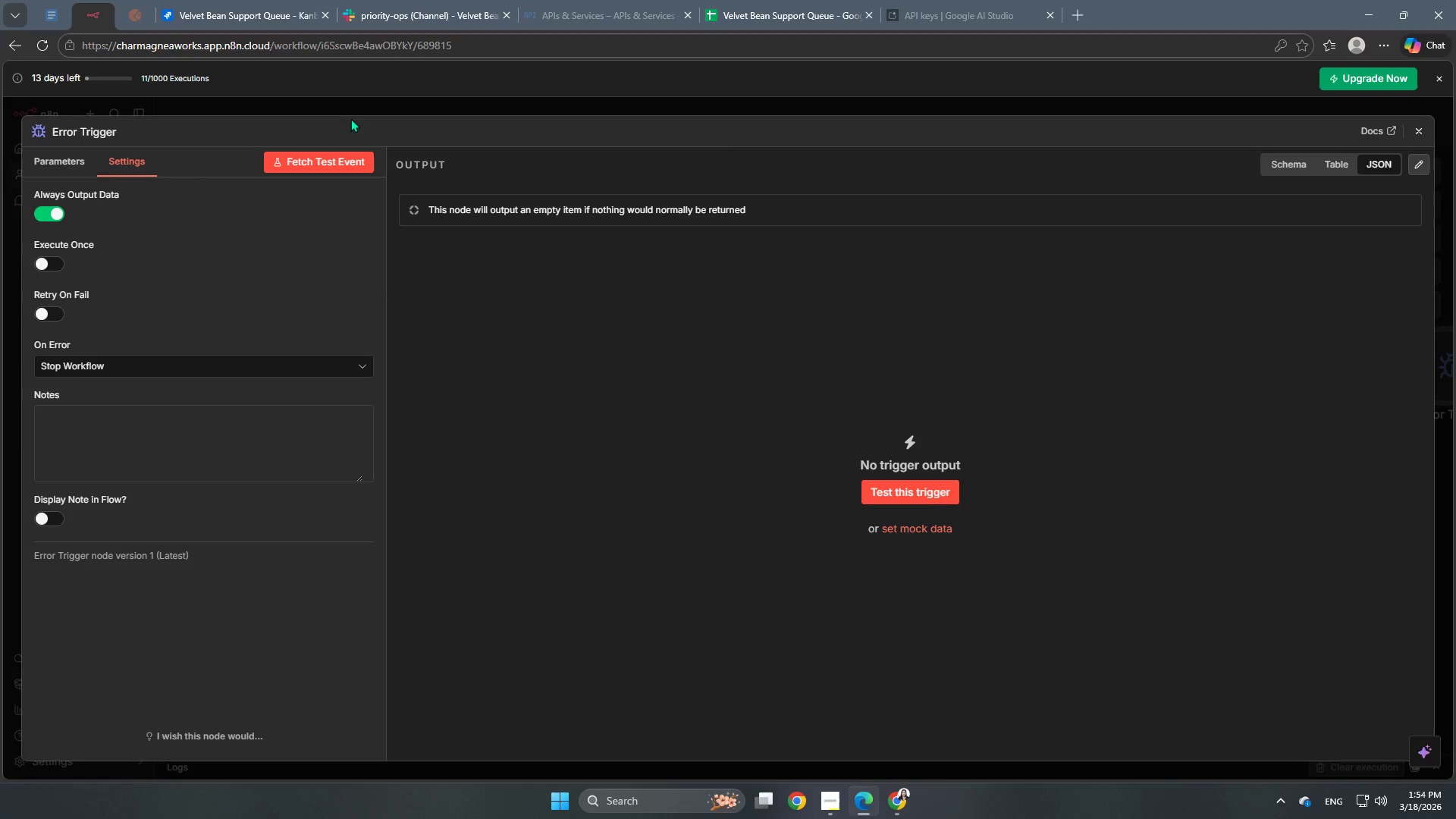 
left_click([366, 108])
 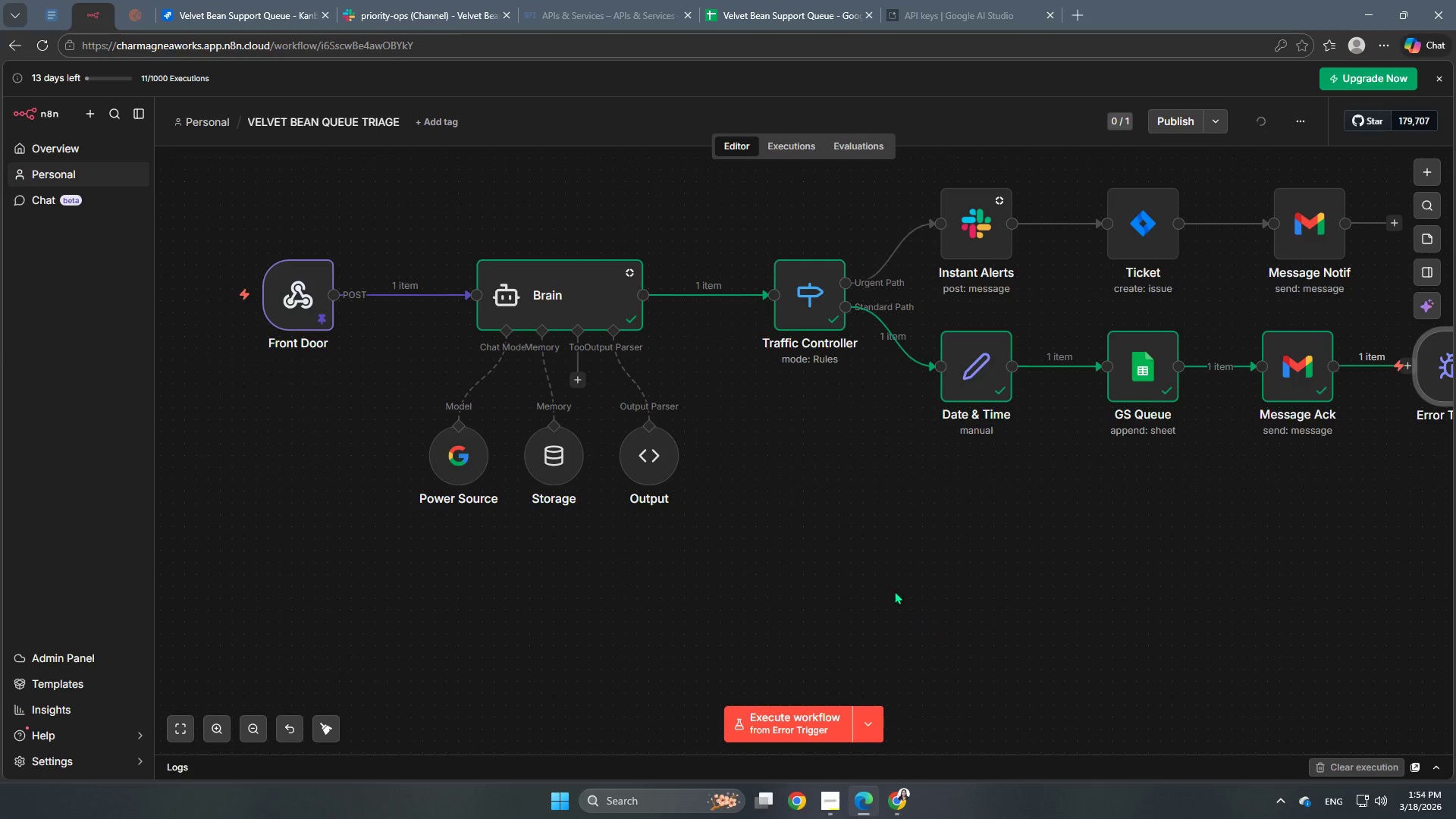 
scroll: coordinate [822, 544], scroll_direction: down, amount: 2.0
 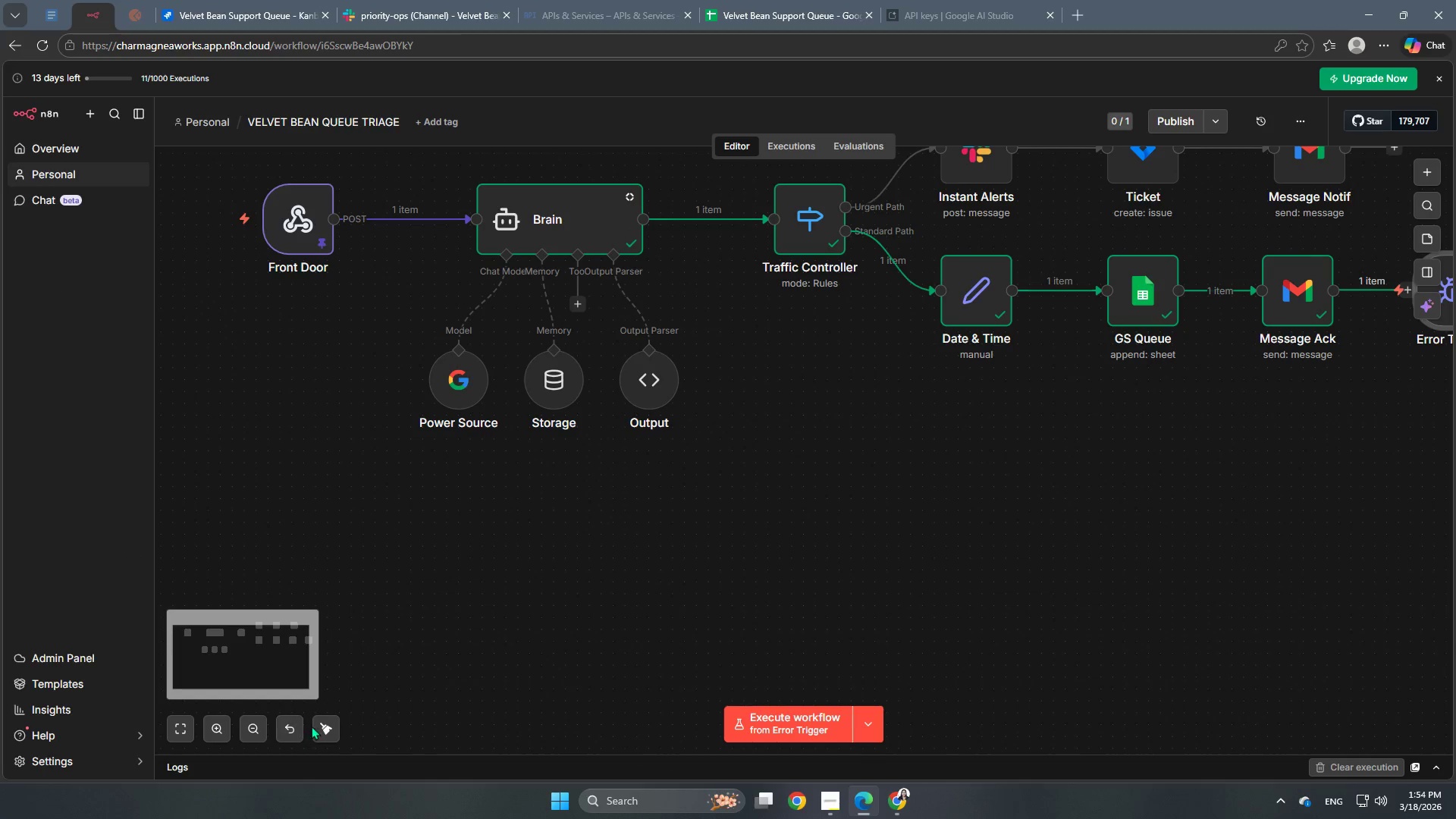 
left_click([323, 721])
 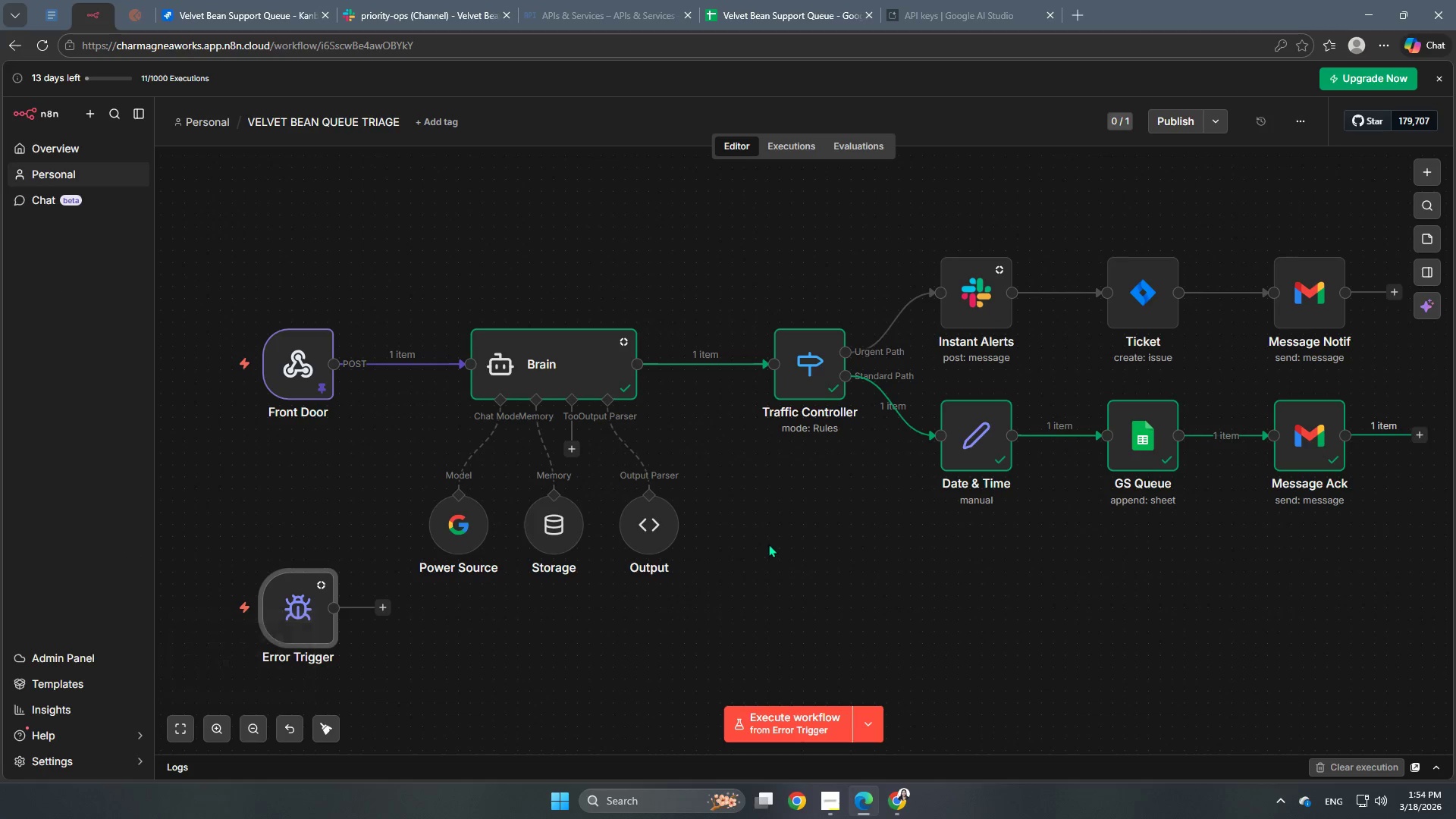 
scroll: coordinate [768, 544], scroll_direction: up, amount: 1.0
 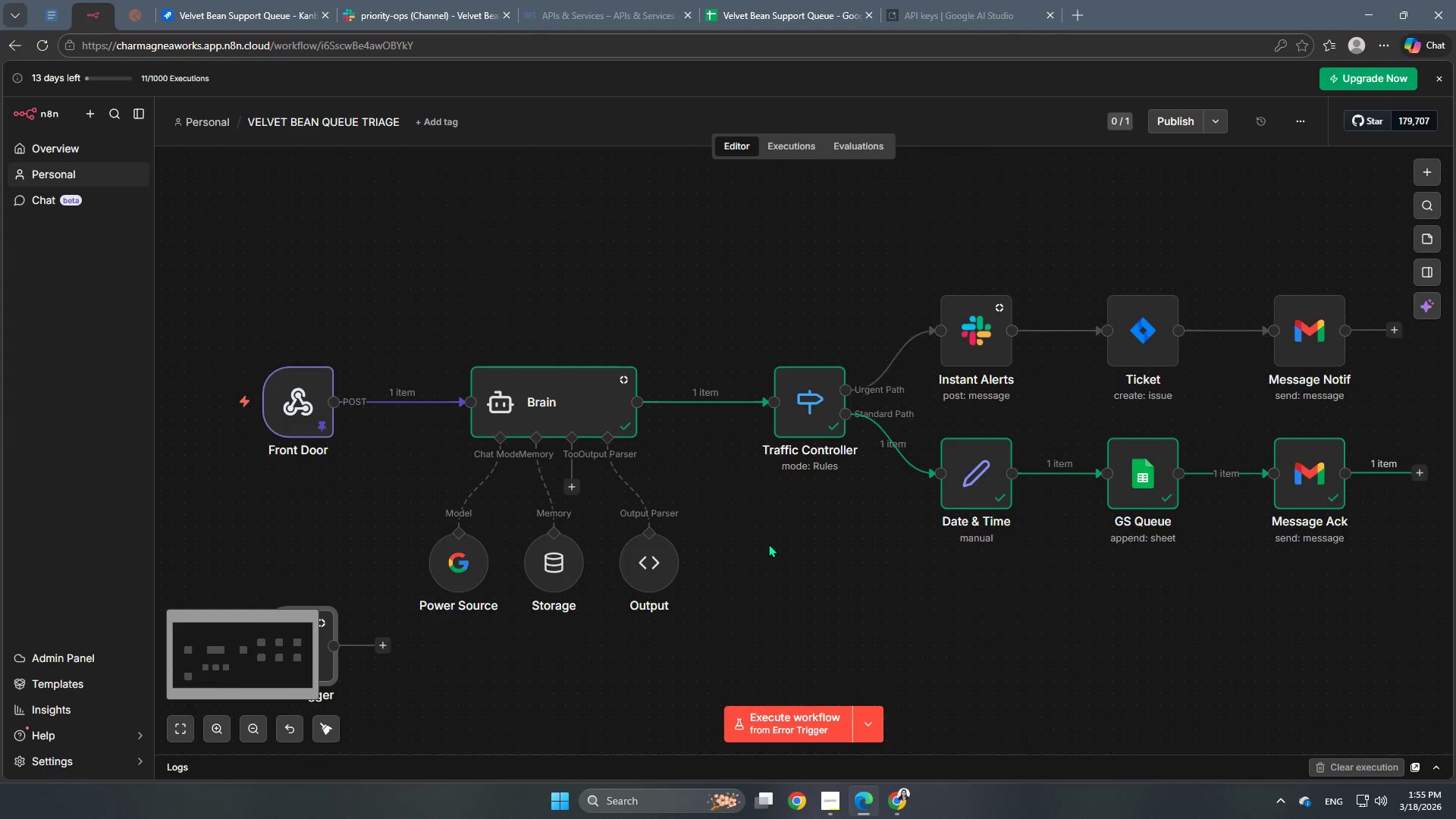 
scroll: coordinate [768, 544], scroll_direction: none, amount: 0.0
 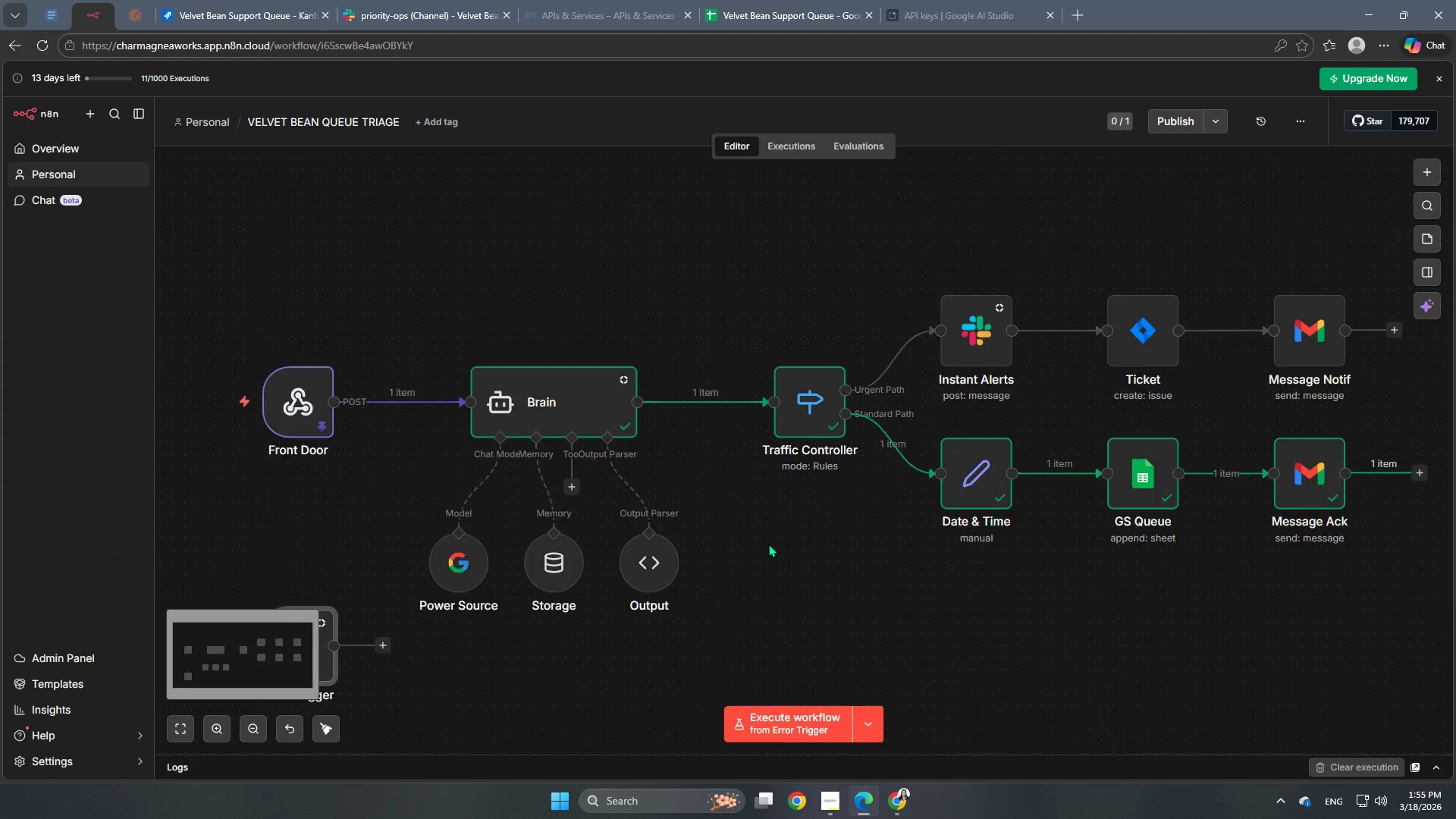 
scroll: coordinate [768, 544], scroll_direction: down, amount: 2.0
 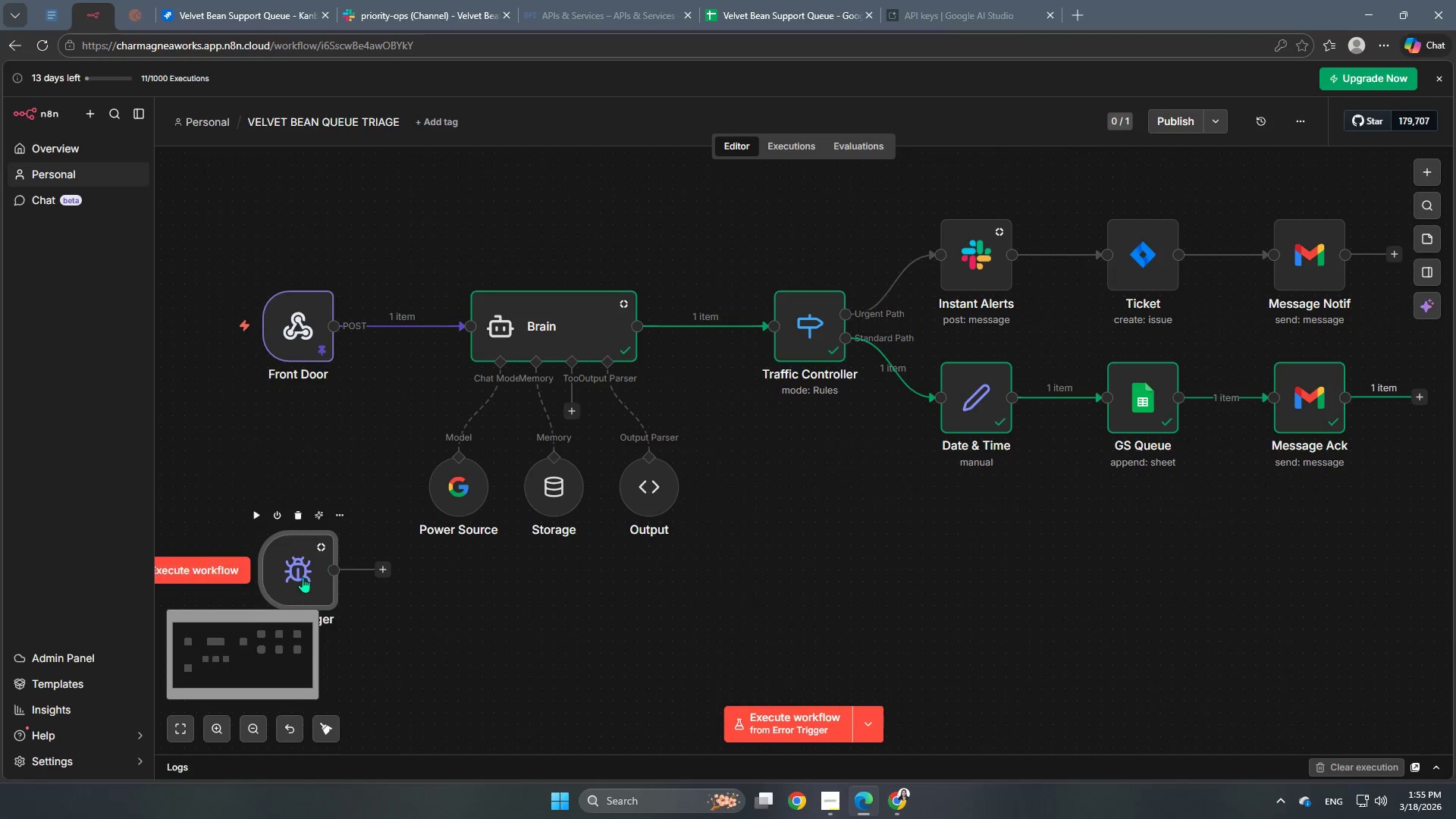 
left_click_drag(start_coordinate=[301, 574], to_coordinate=[819, 607])
 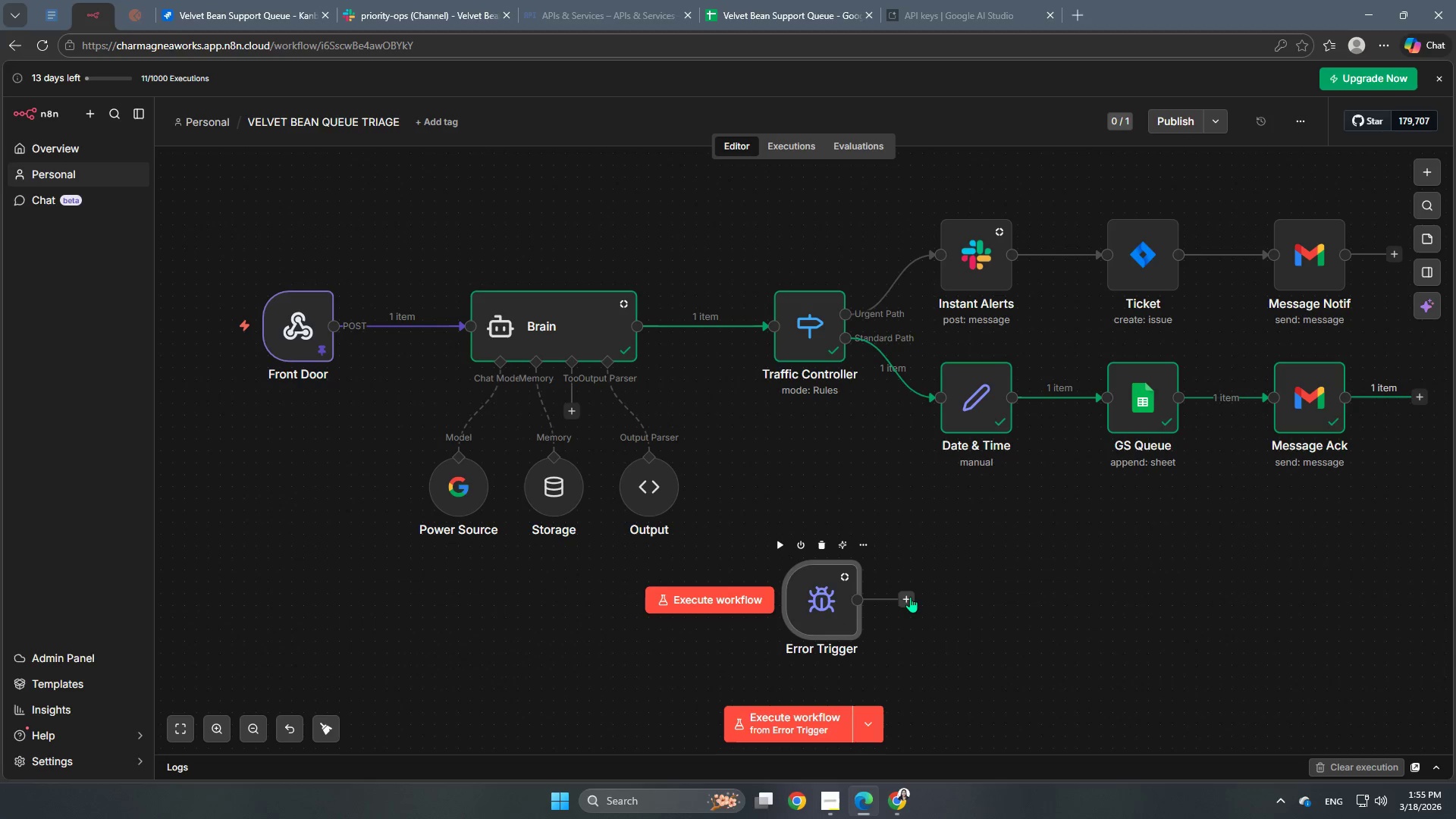 
left_click([906, 598])
 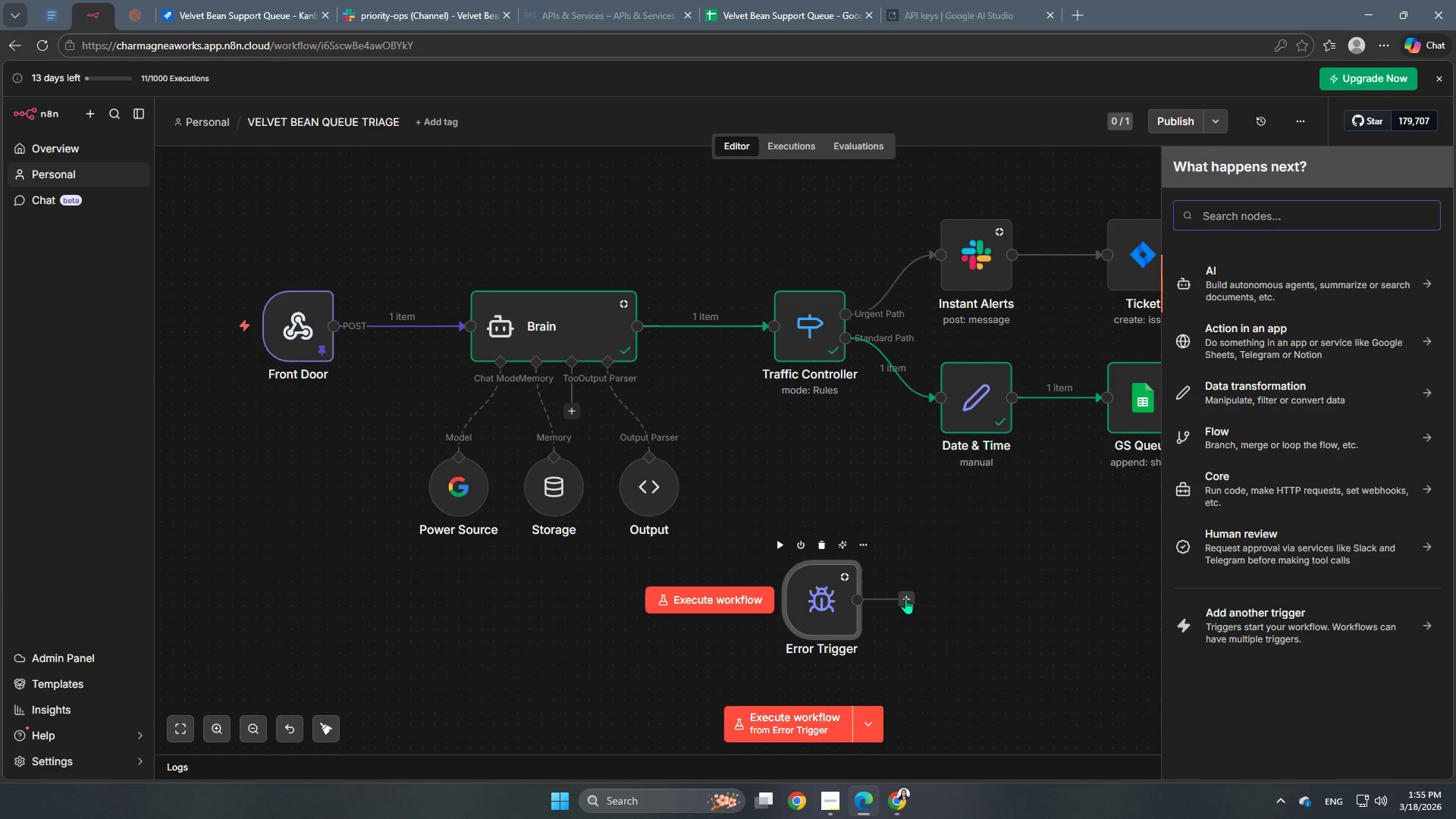 
type(goo)
 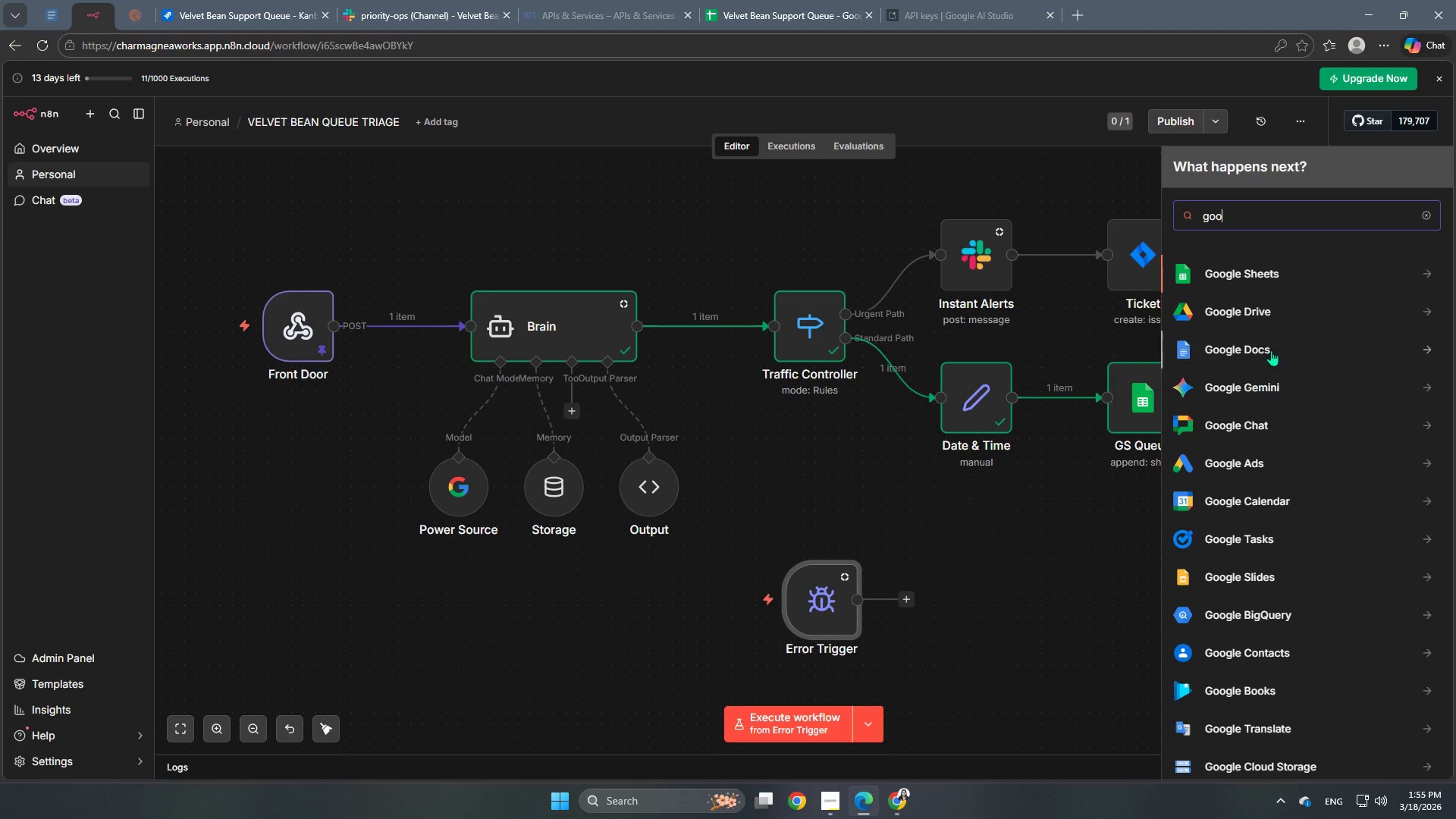 
left_click([1269, 265])
 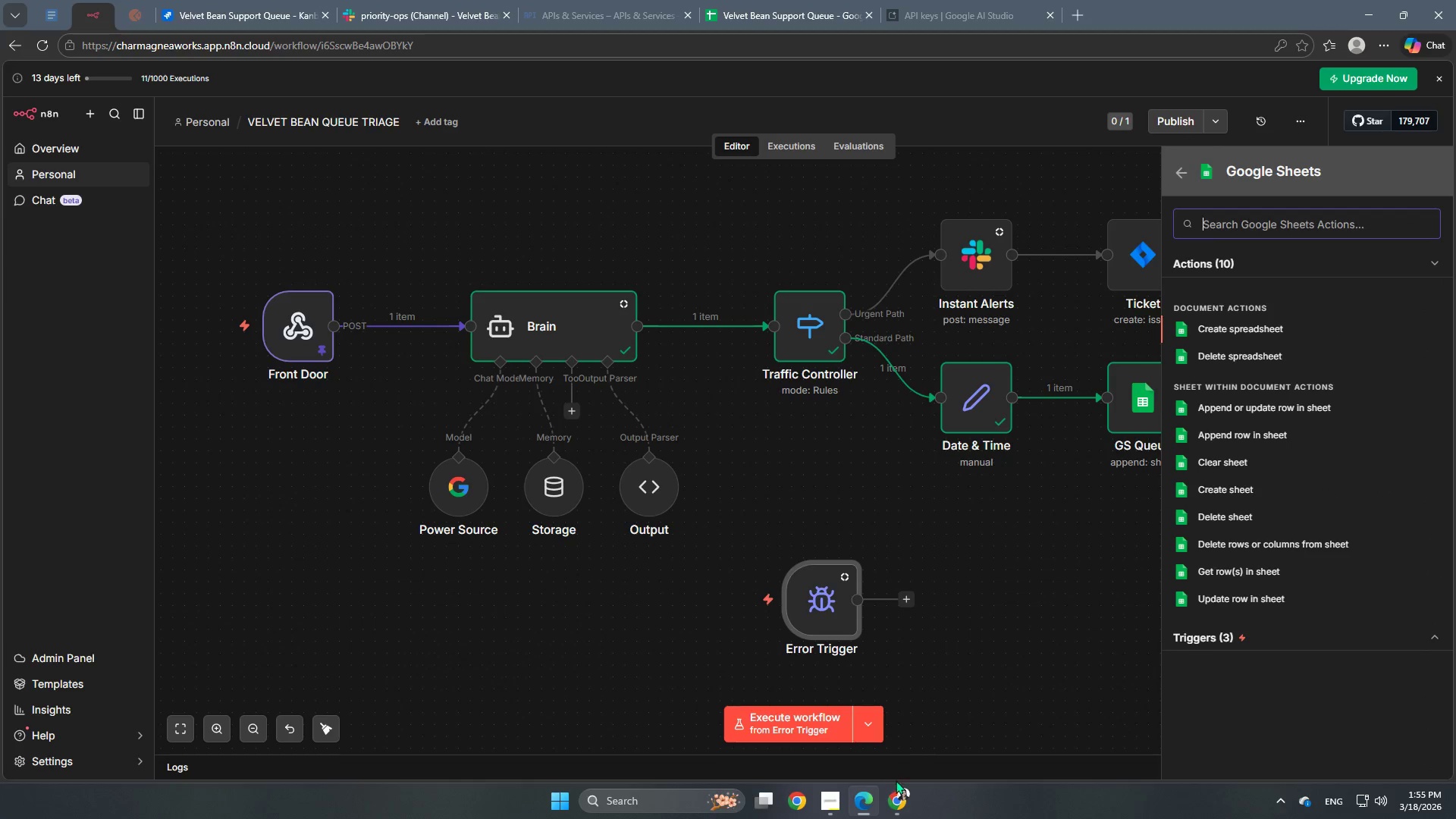 
left_click([901, 796])
 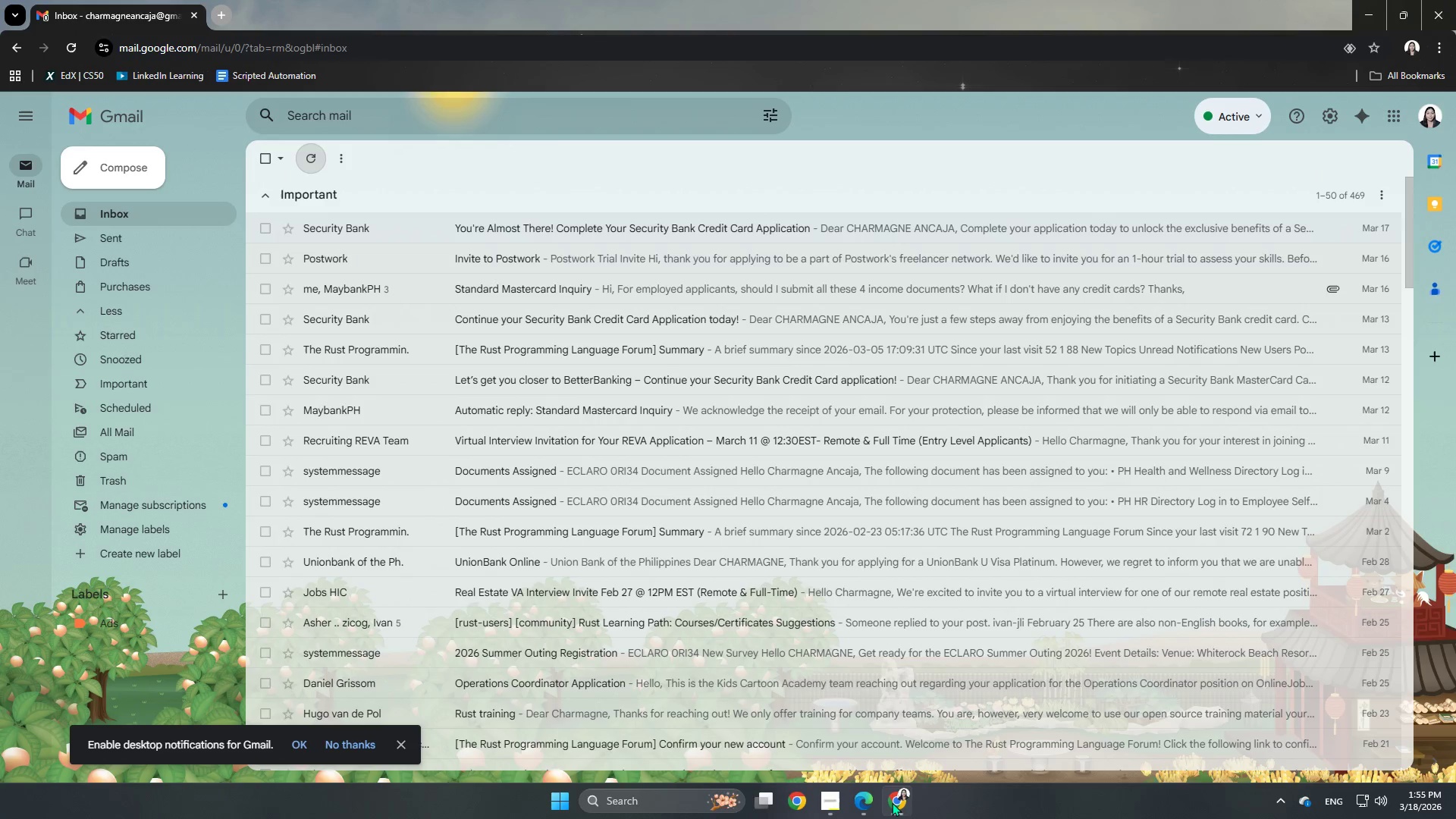 
left_click([892, 802])
 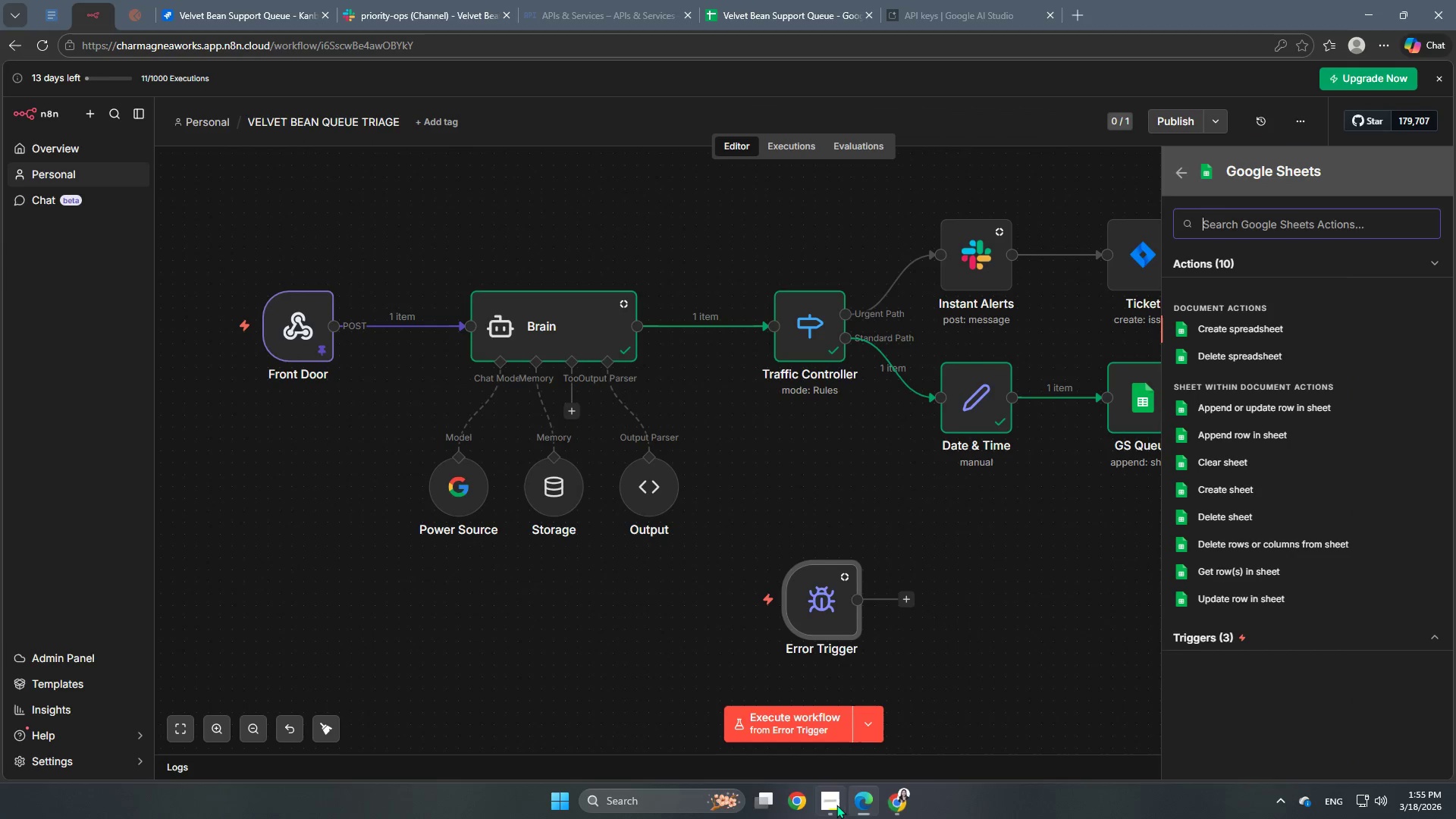 
left_click([833, 805])